 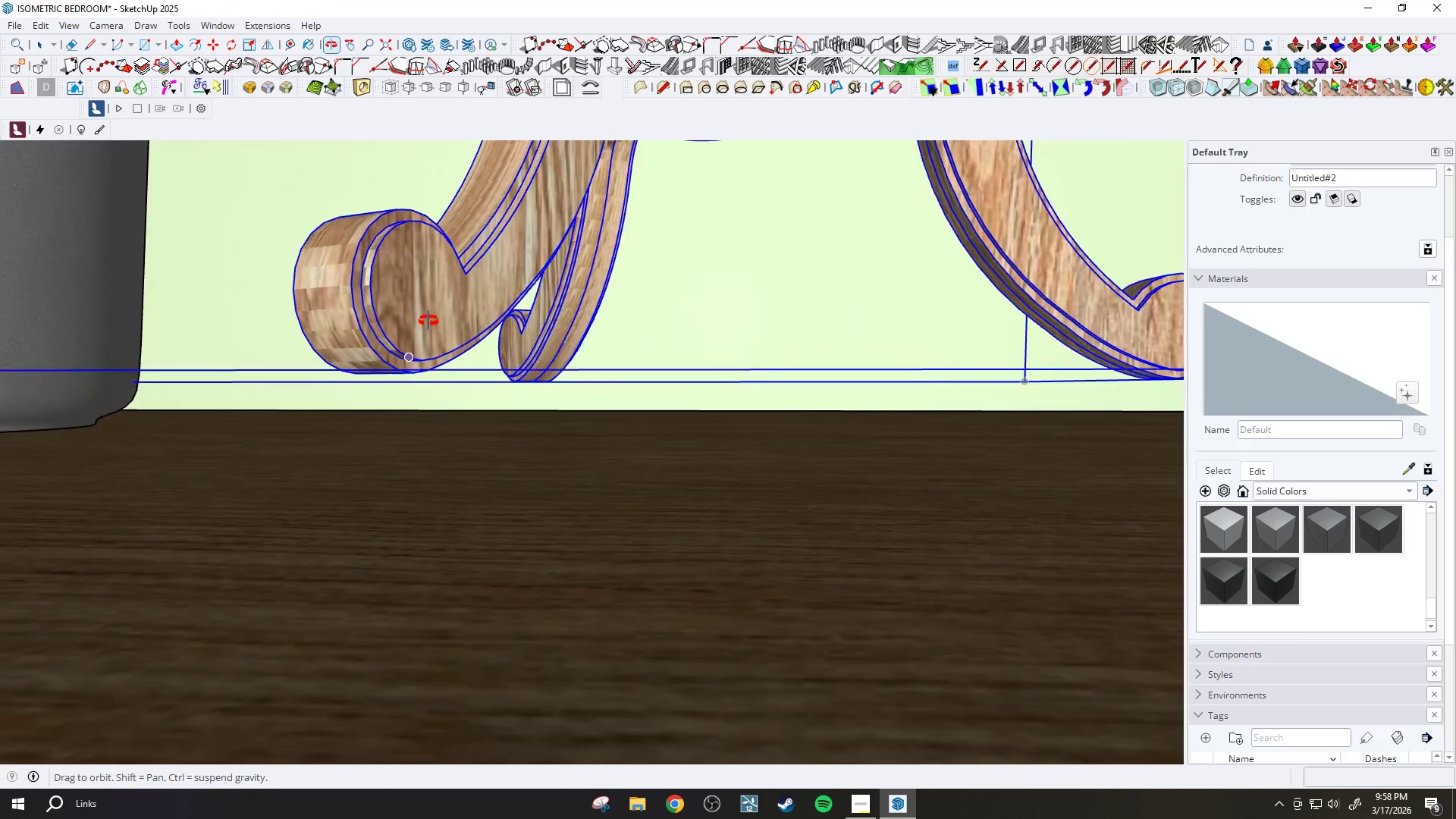 
hold_key(key=ShiftLeft, duration=0.97)
left_click_drag(start_coordinate=[275, 494], to_coordinate=[281, 500])
 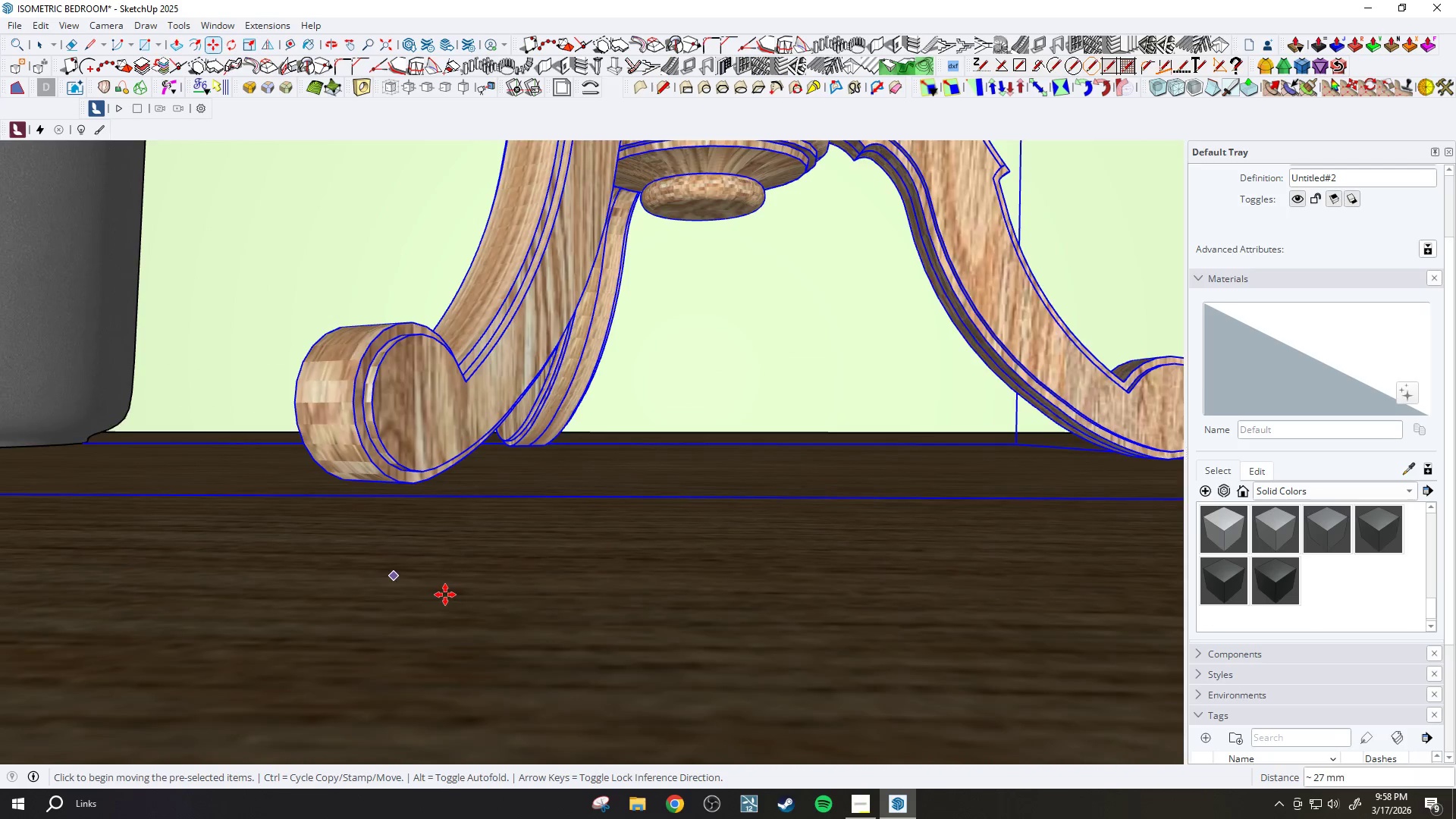 
scroll: coordinate [484, 563], scroll_direction: down, amount: 27.0
 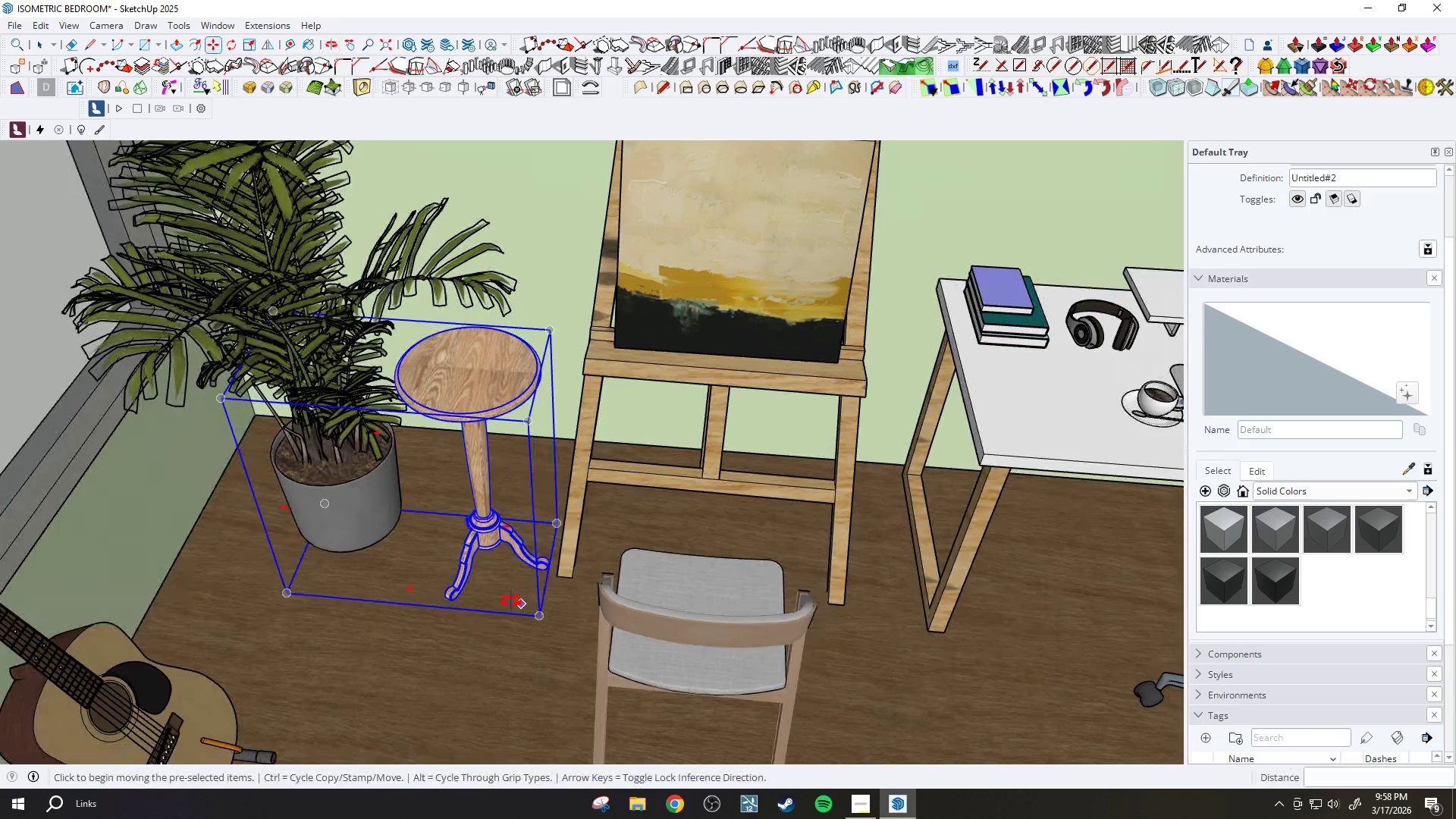 
key(M)
 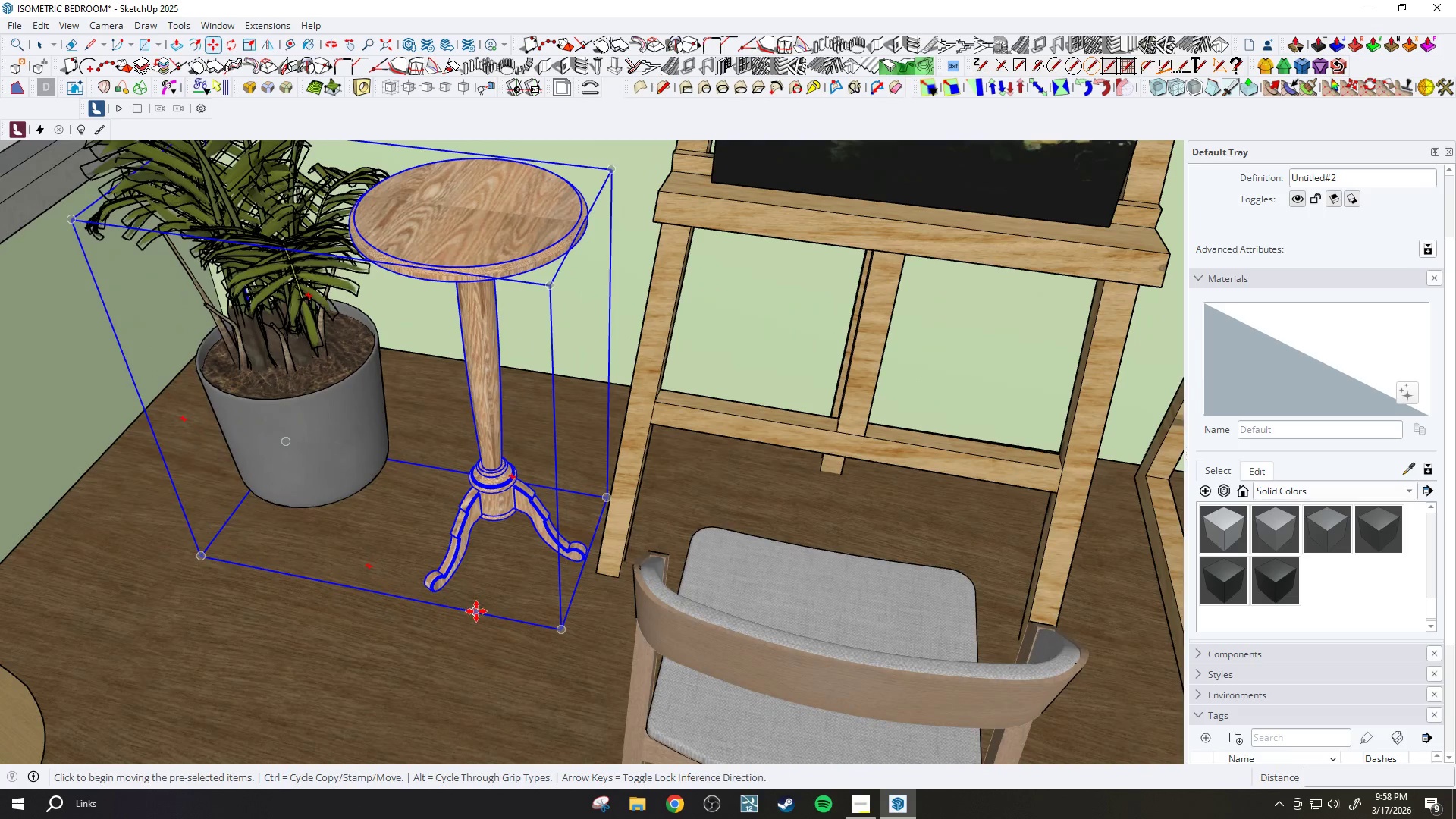 
left_click_drag(start_coordinate=[476, 611], to_coordinate=[480, 611])
 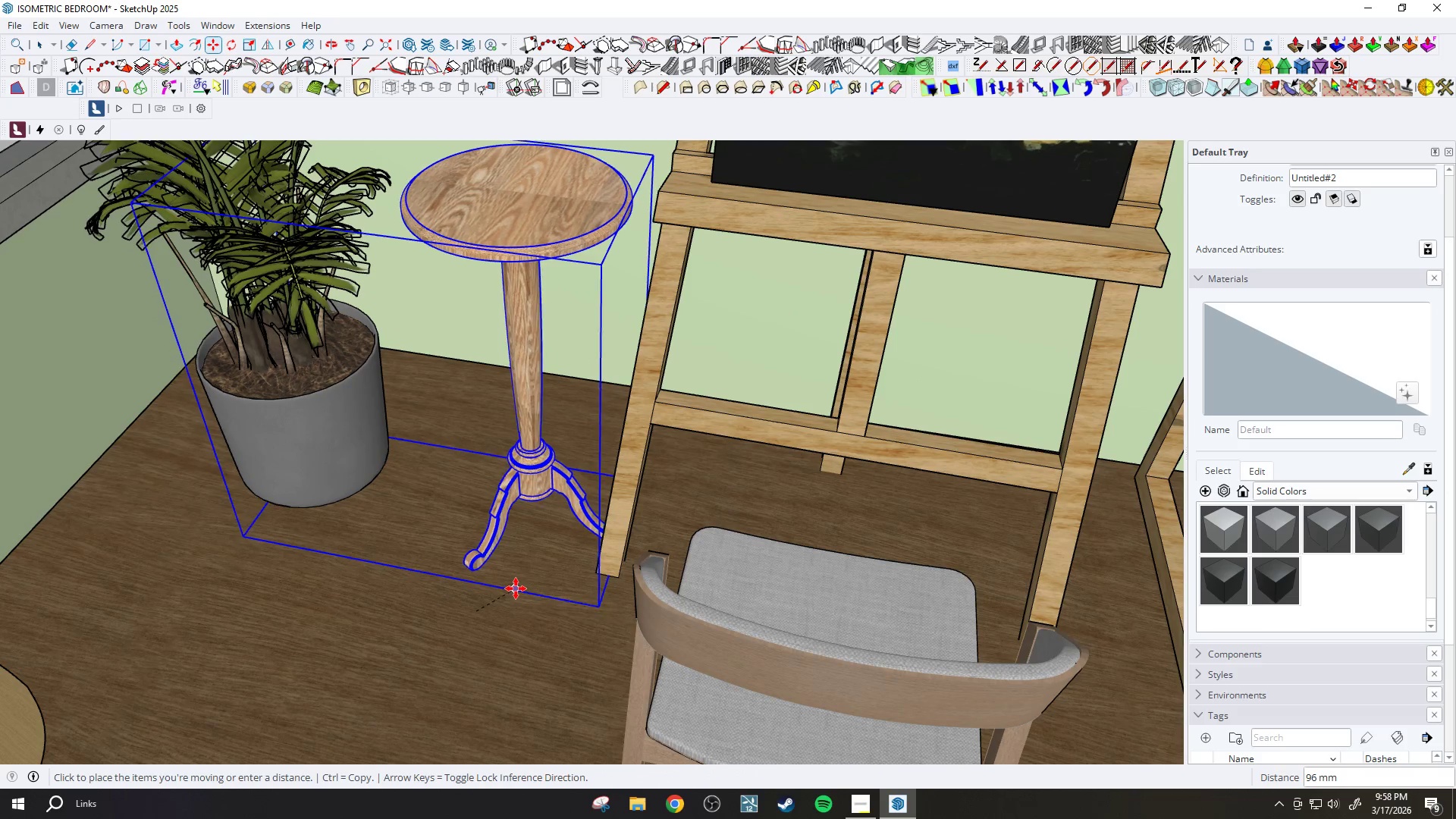 
scroll: coordinate [463, 600], scroll_direction: up, amount: 4.0
 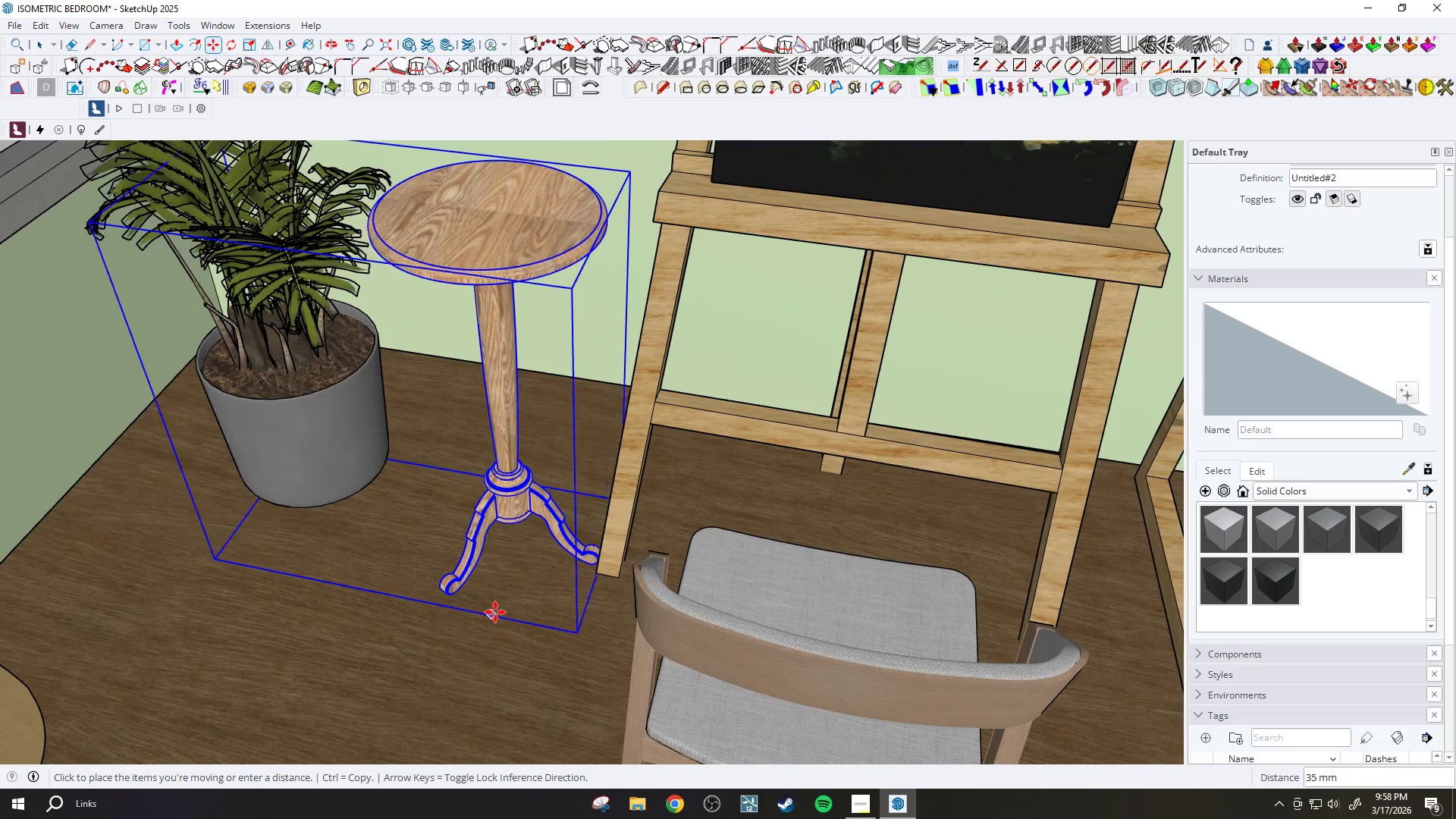 
left_click([521, 581])
 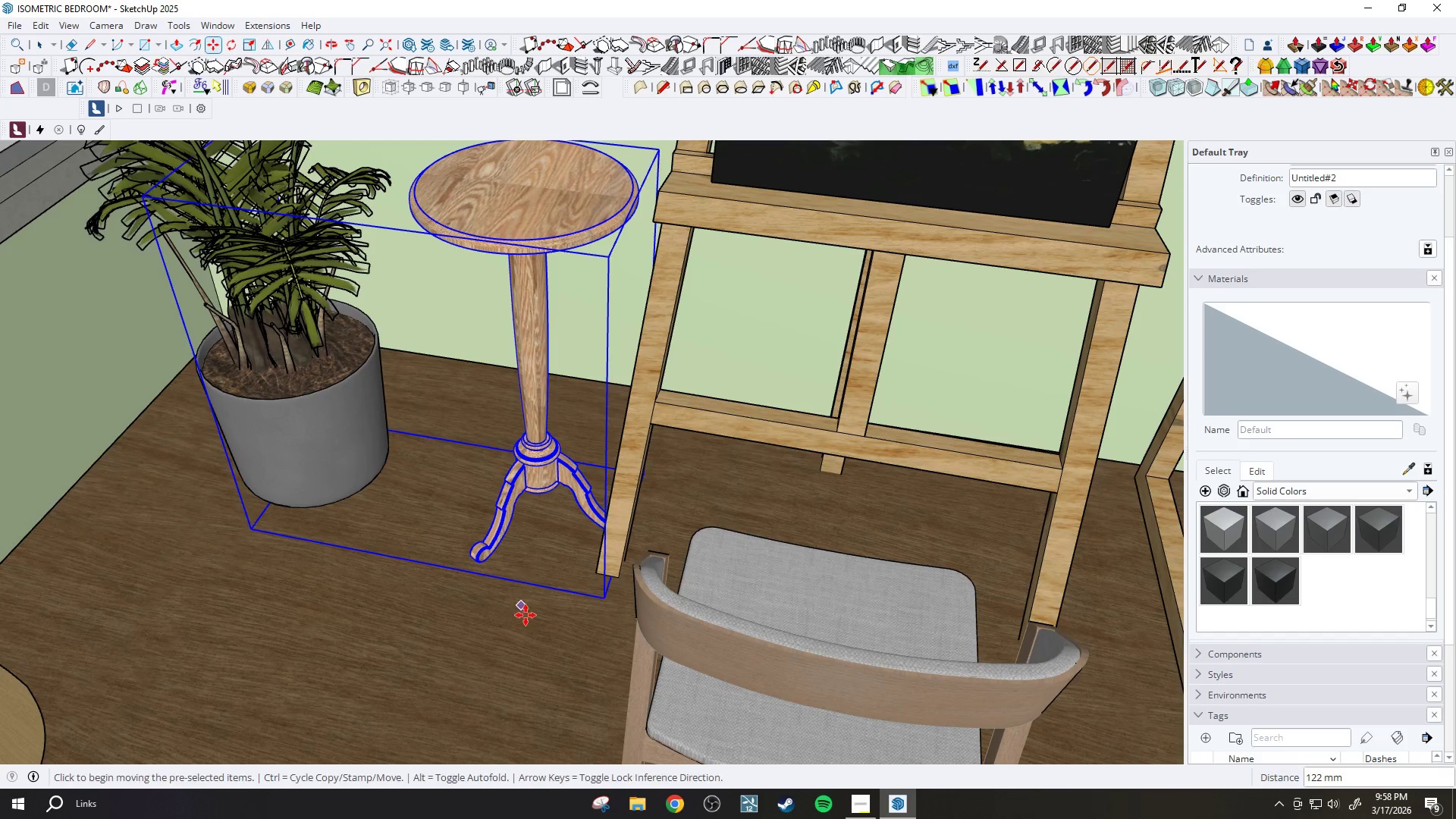 
scroll: coordinate [538, 606], scroll_direction: down, amount: 8.0
 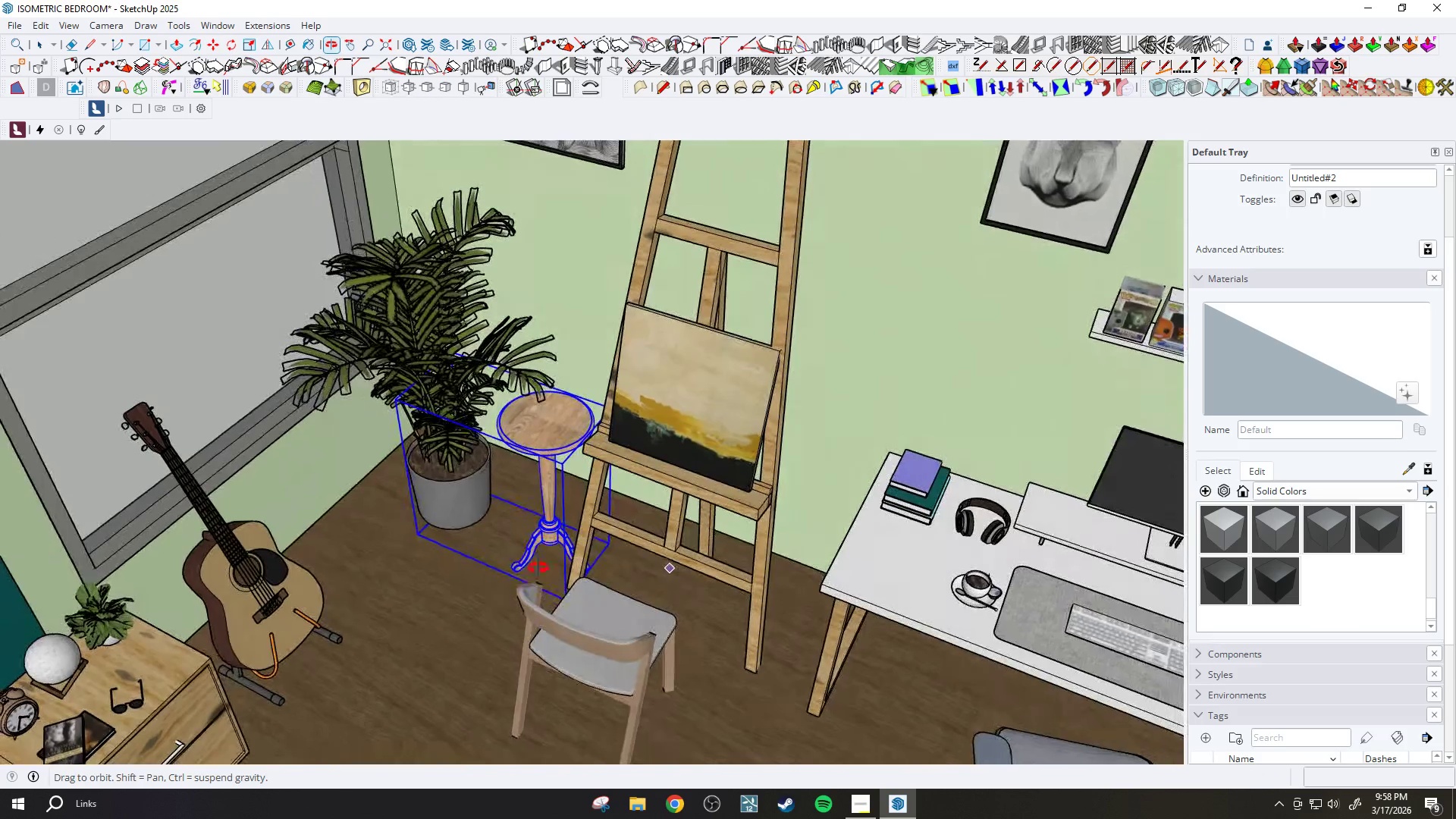 
scroll: coordinate [522, 581], scroll_direction: up, amount: 2.0
 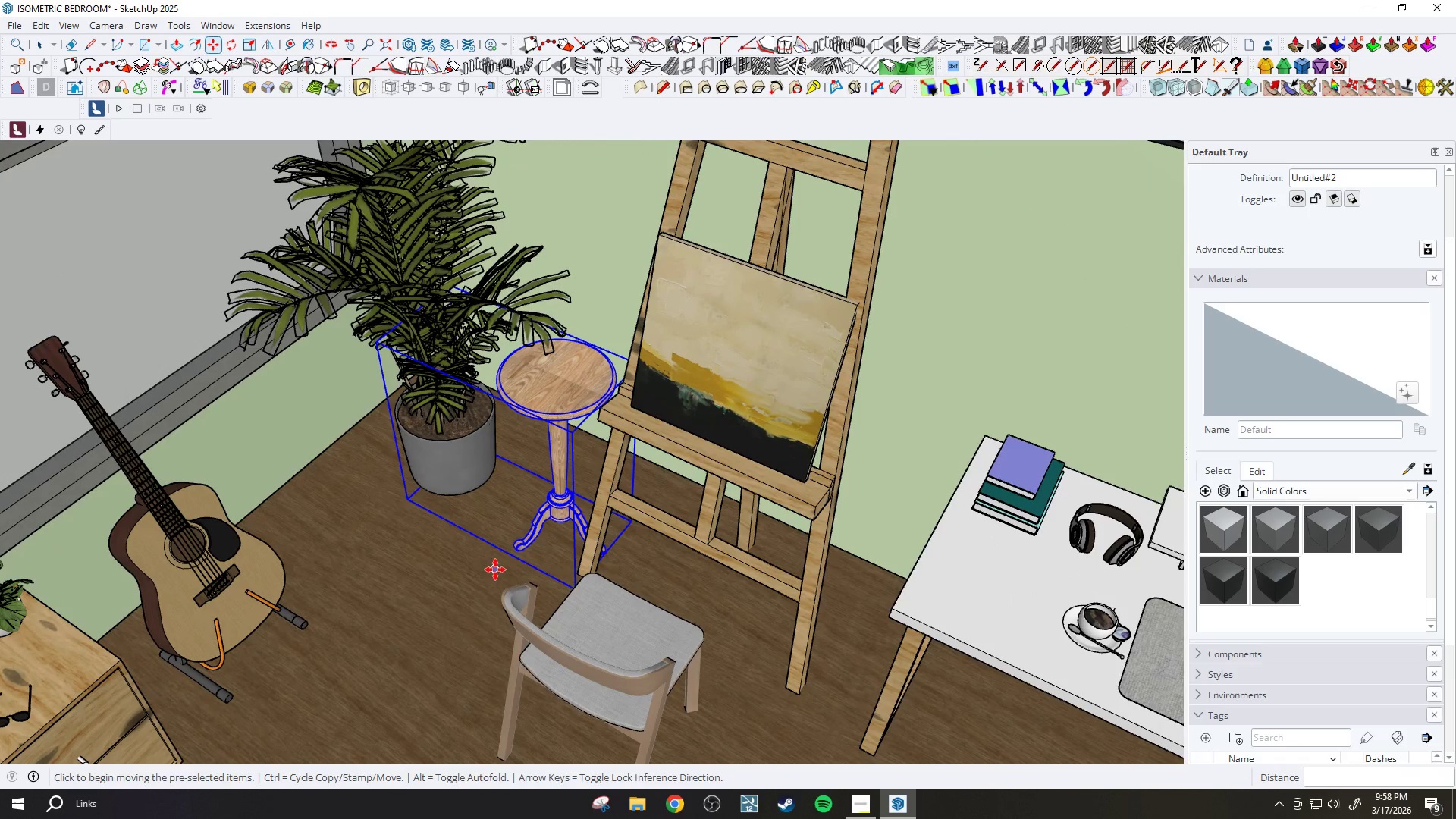 
scroll: coordinate [519, 558], scroll_direction: down, amount: 3.0
 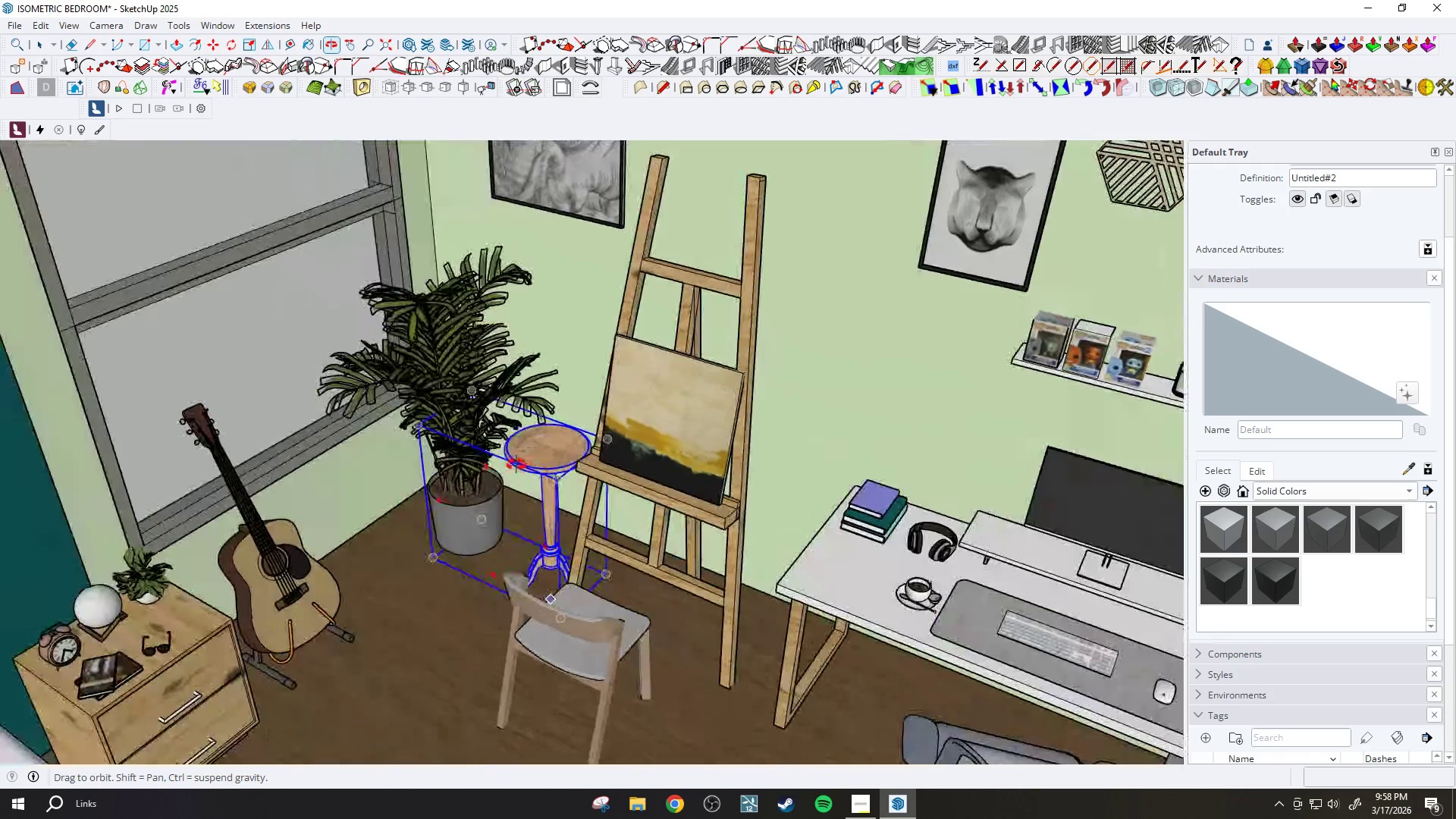 
scroll: coordinate [503, 560], scroll_direction: up, amount: 2.0
 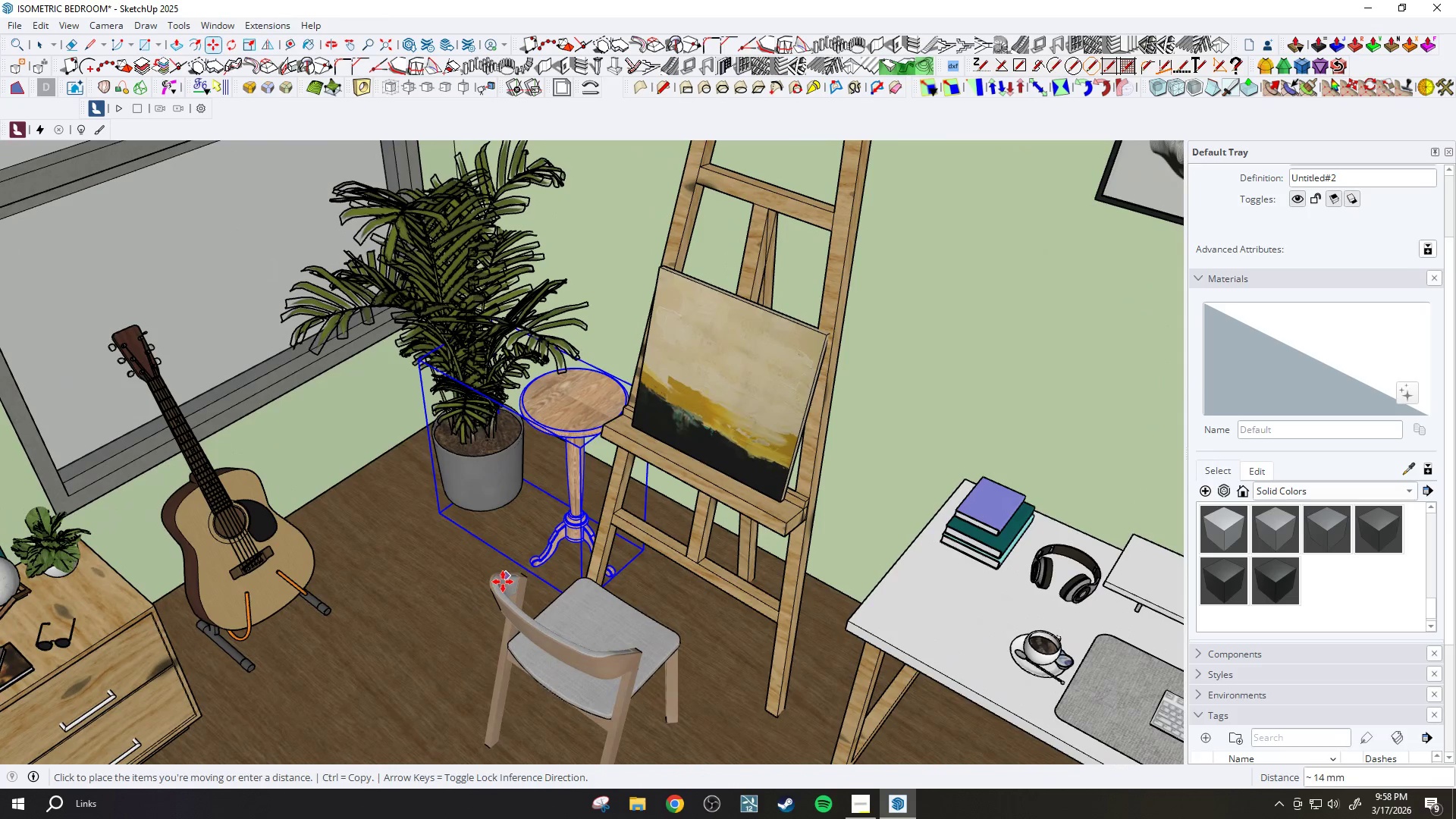 
key(Escape)
 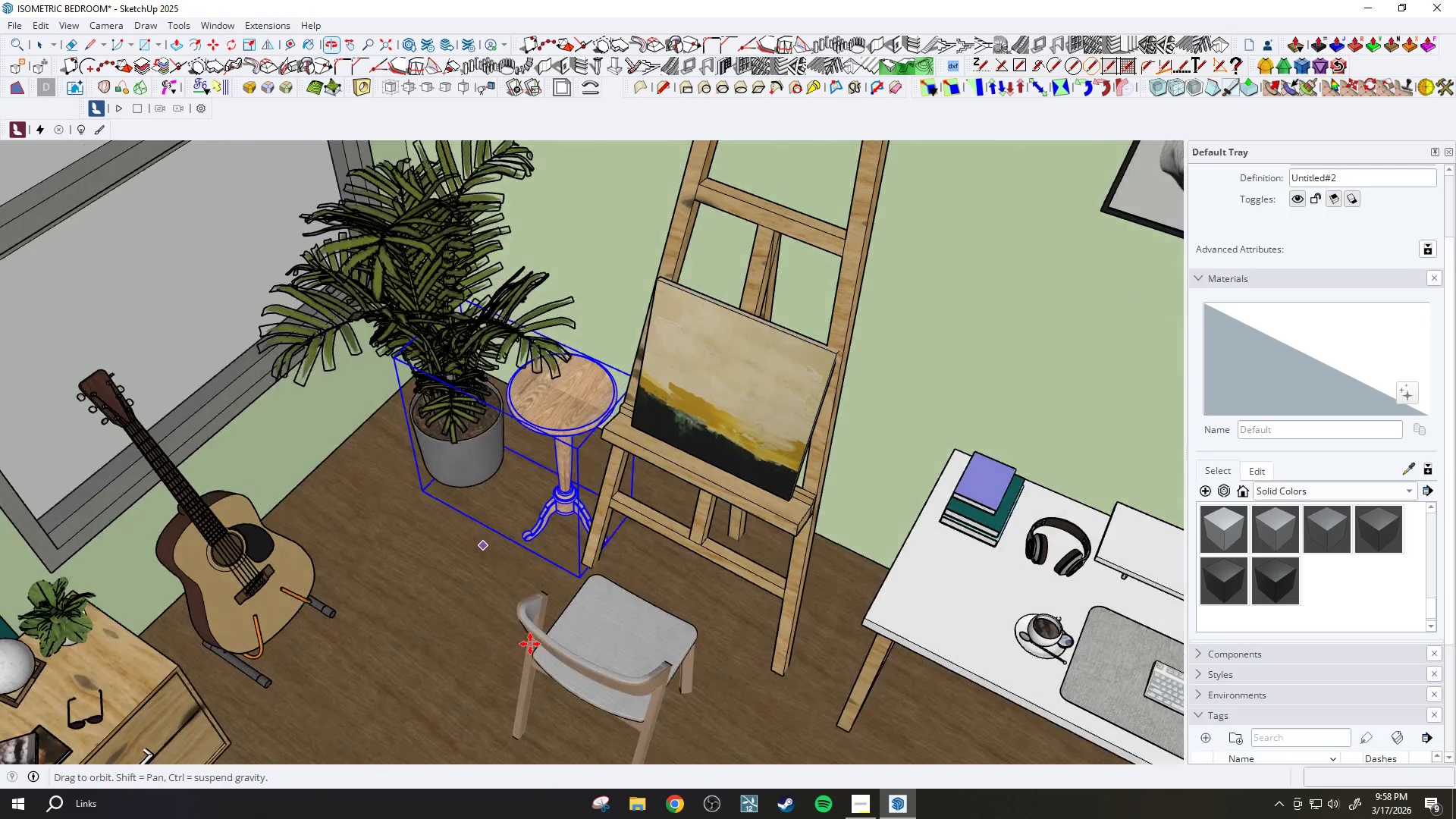 
scroll: coordinate [493, 595], scroll_direction: up, amount: 2.0
 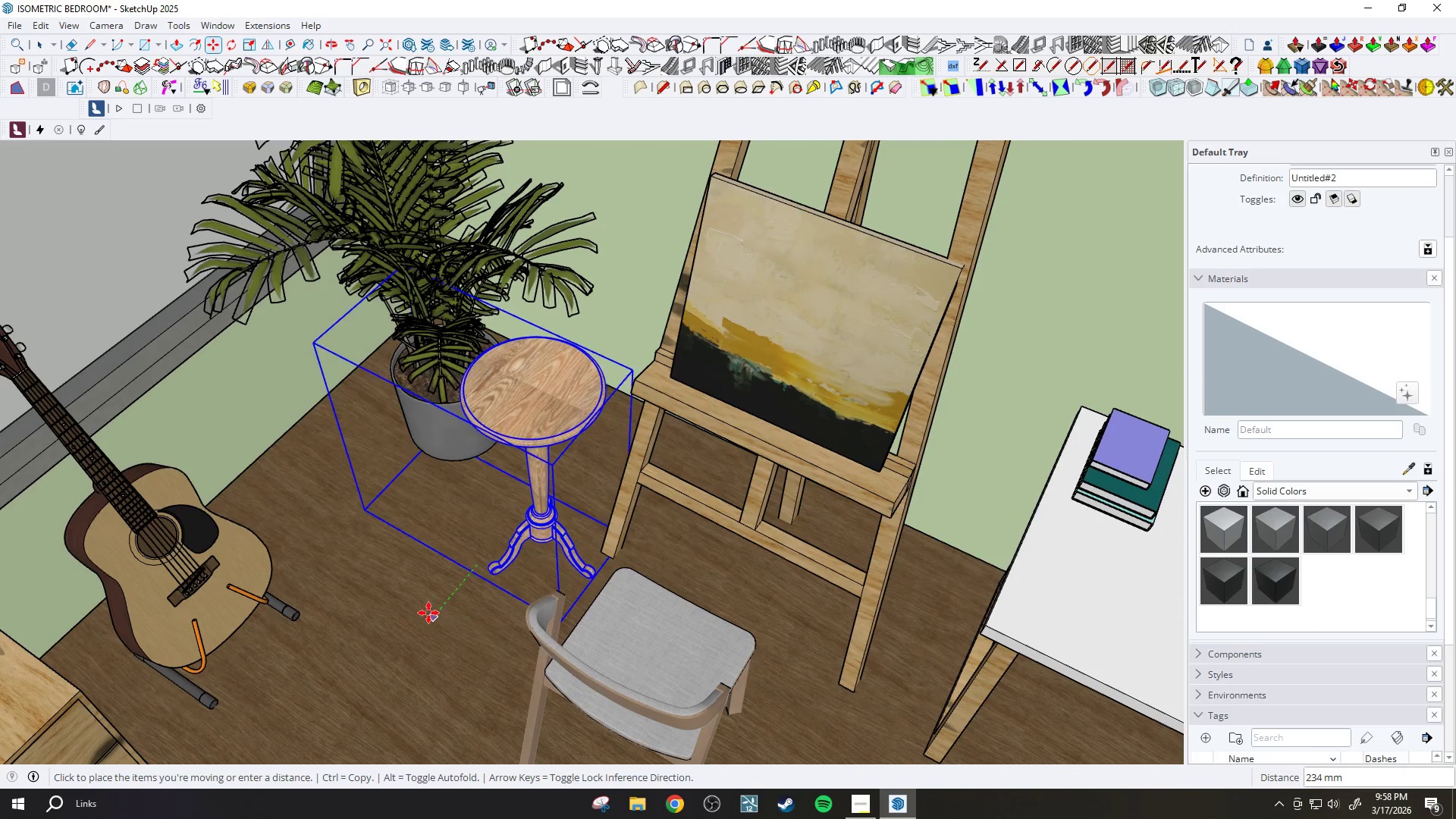 
left_click([419, 618])
 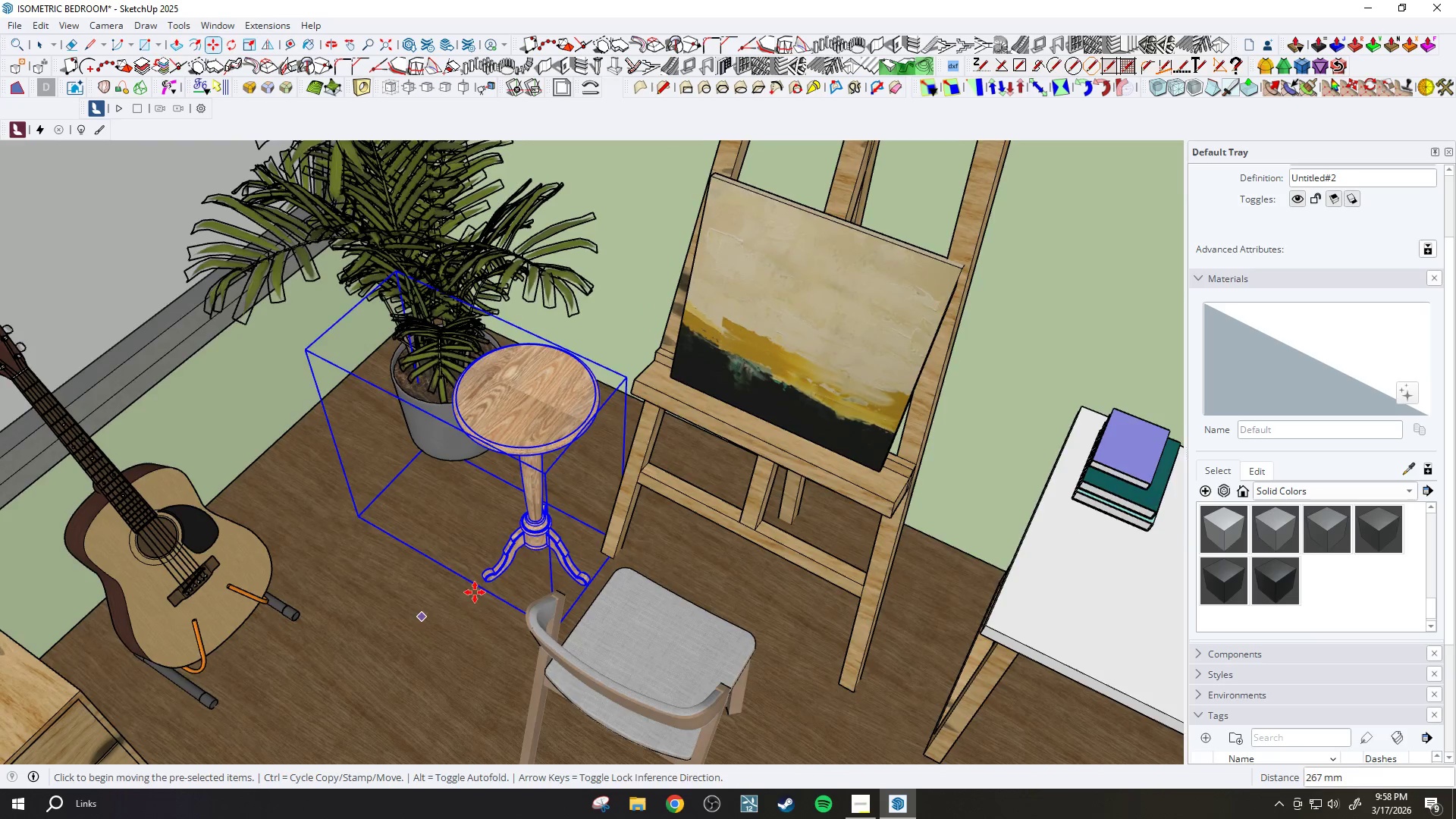 
scroll: coordinate [588, 445], scroll_direction: down, amount: 7.0
 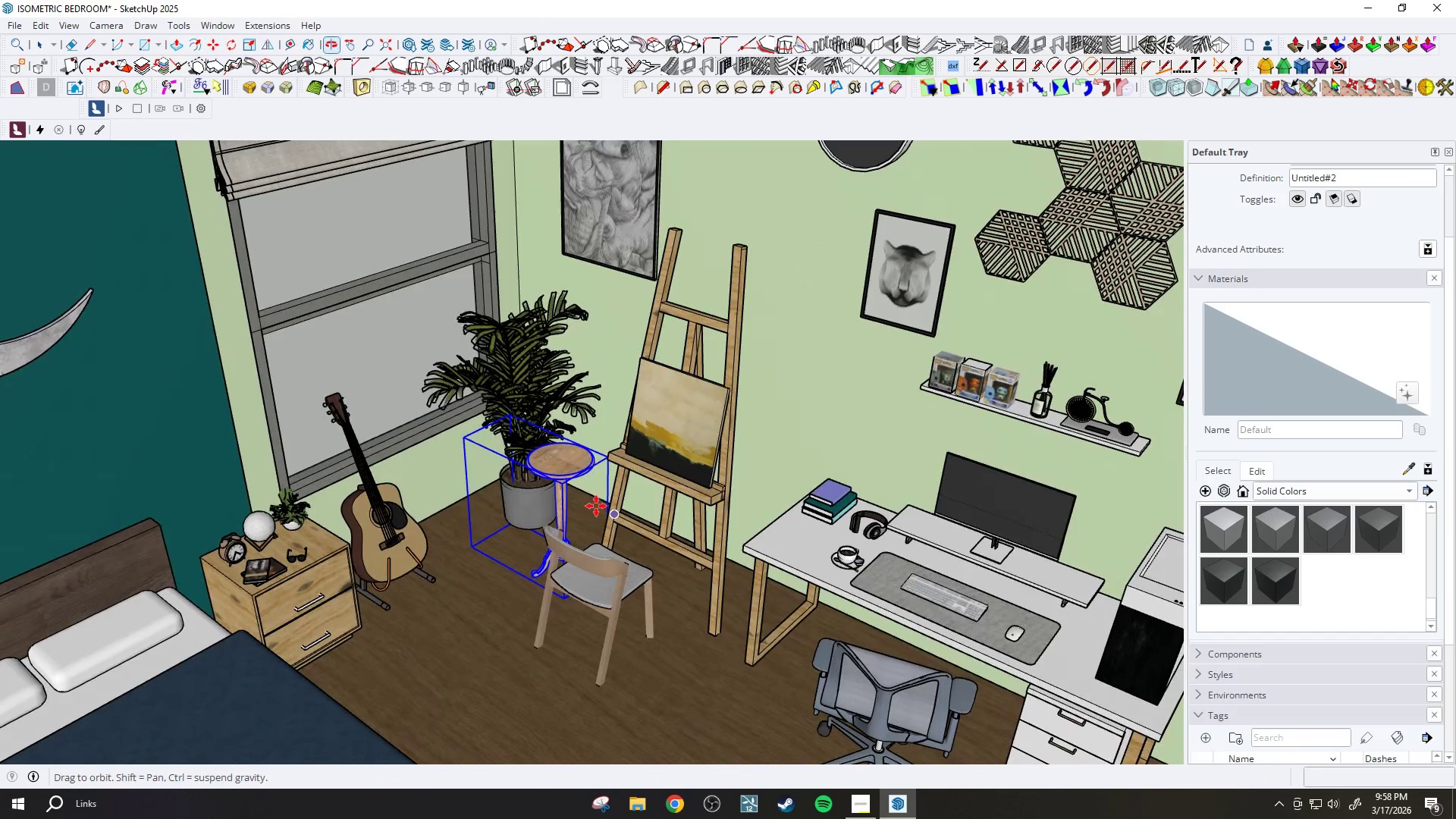 
key(Escape)
 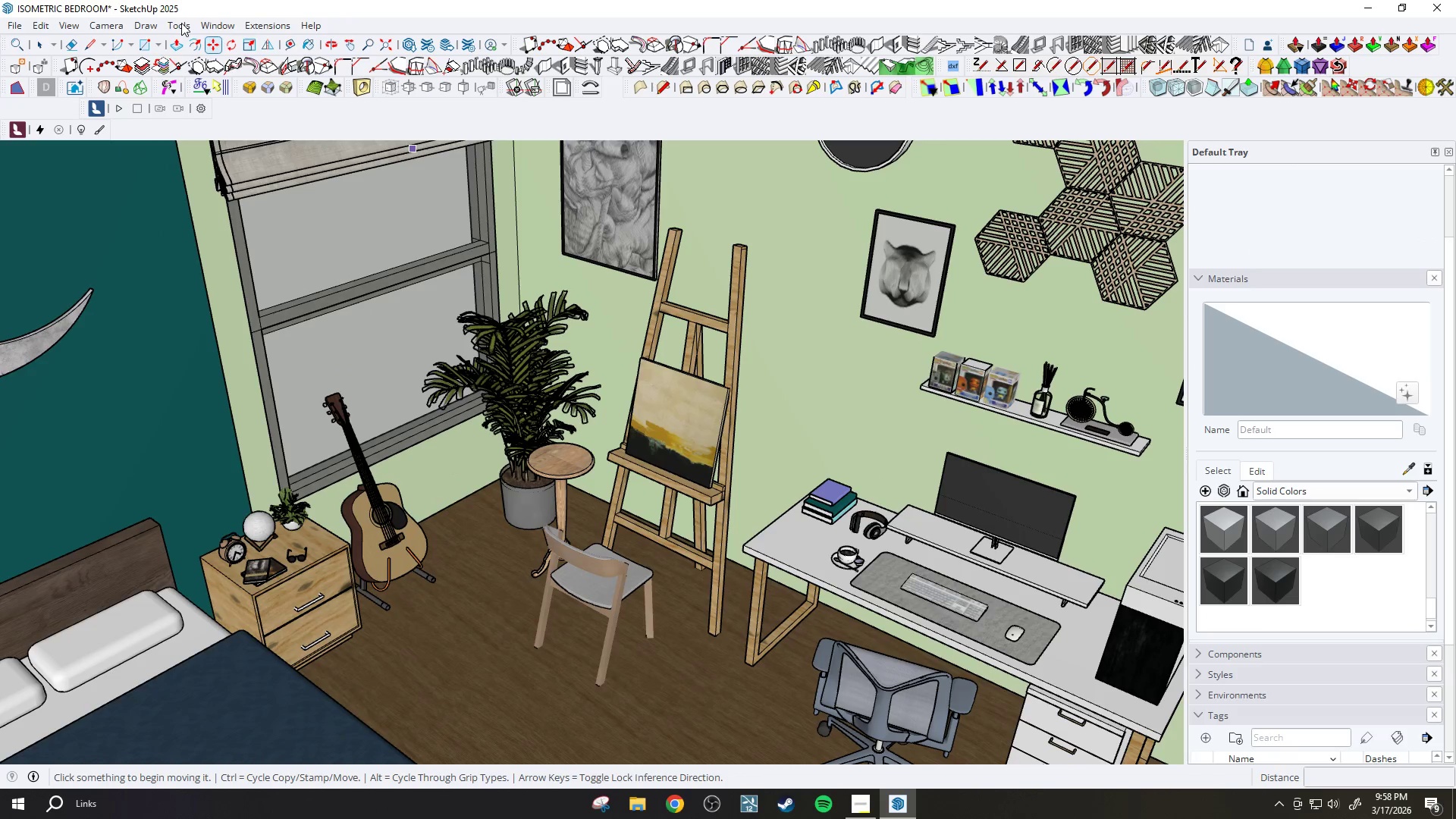 
left_click([201, 23])
 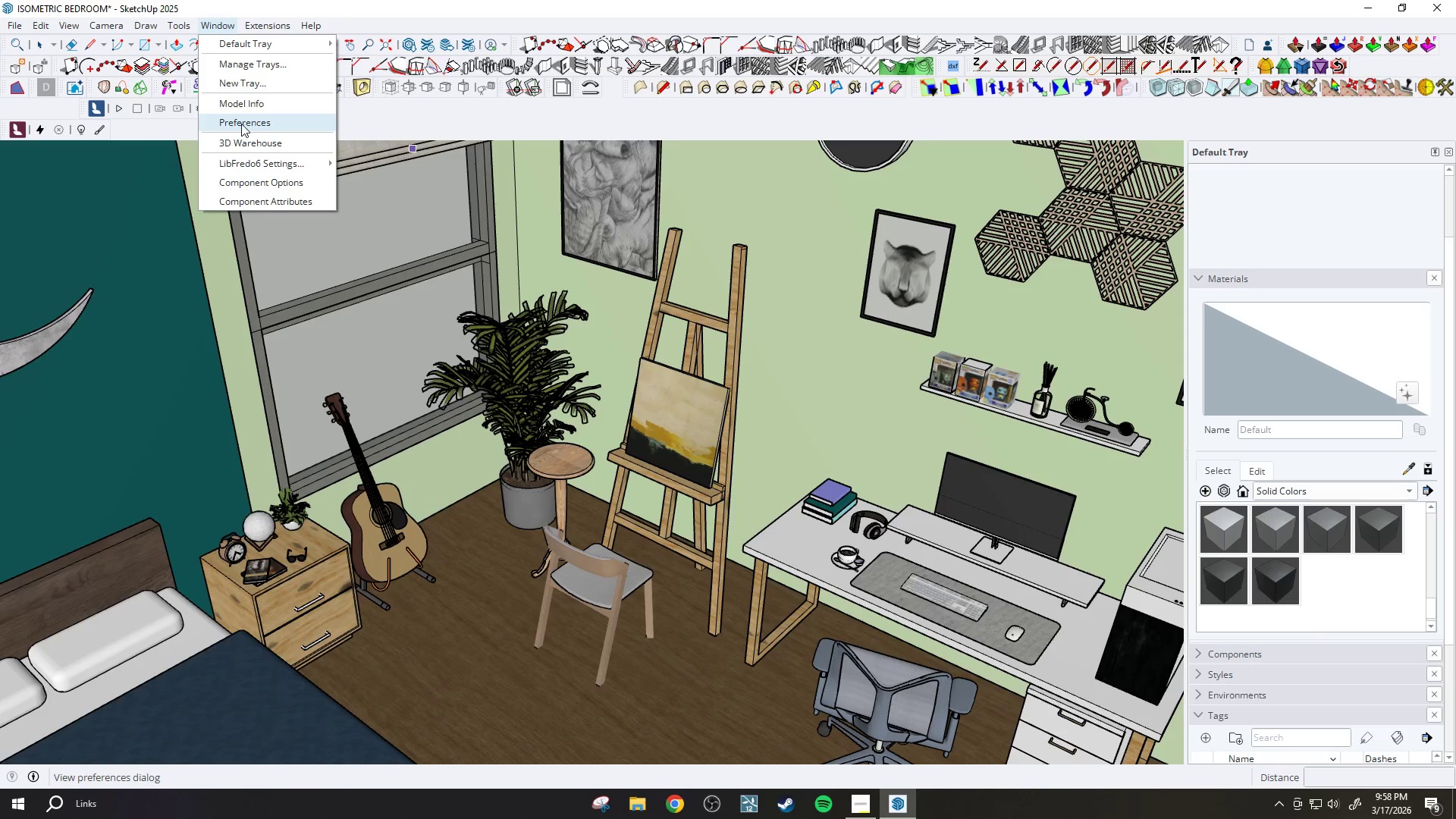 
left_click([251, 138])
 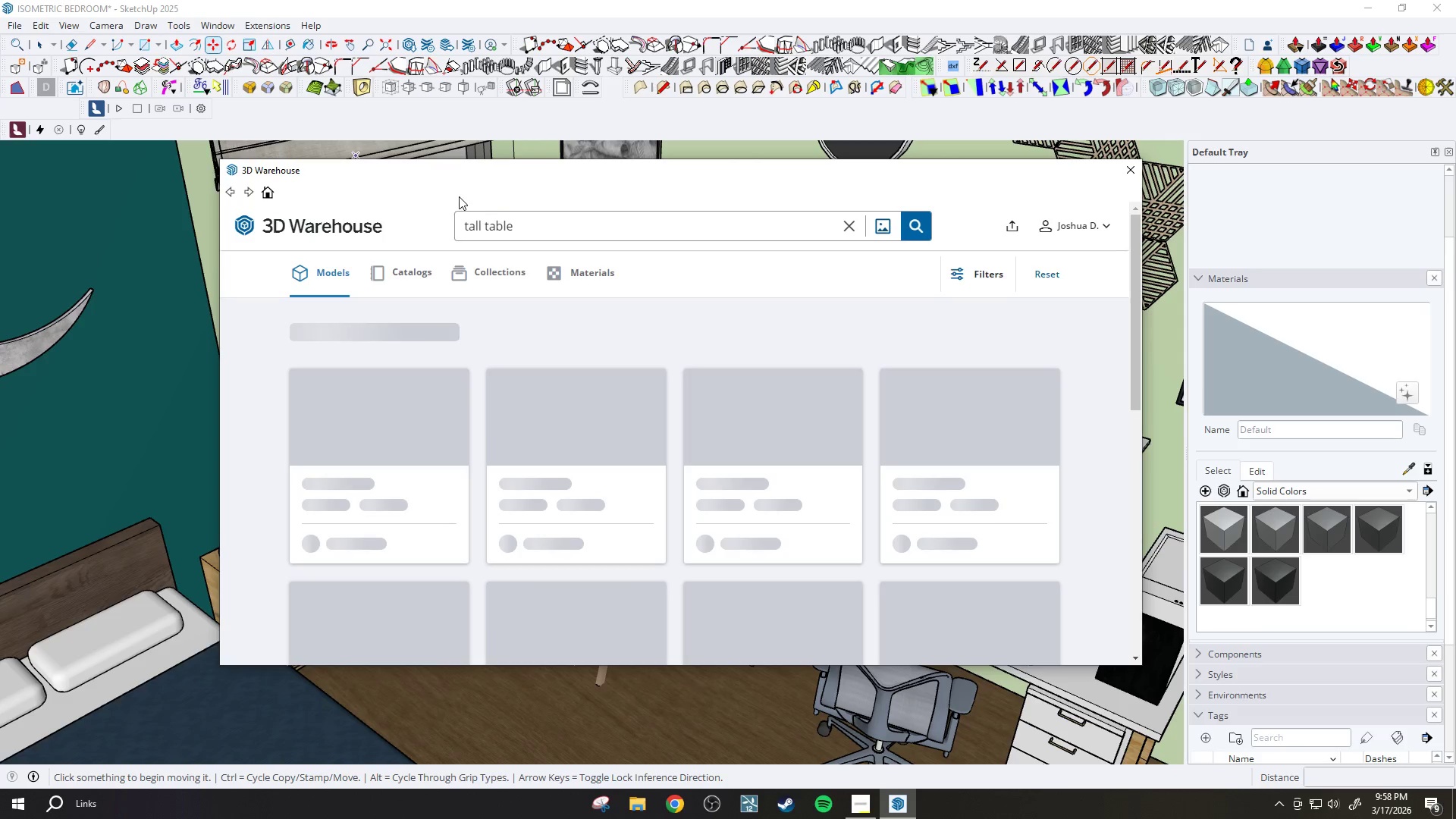 
double_click([538, 225])
 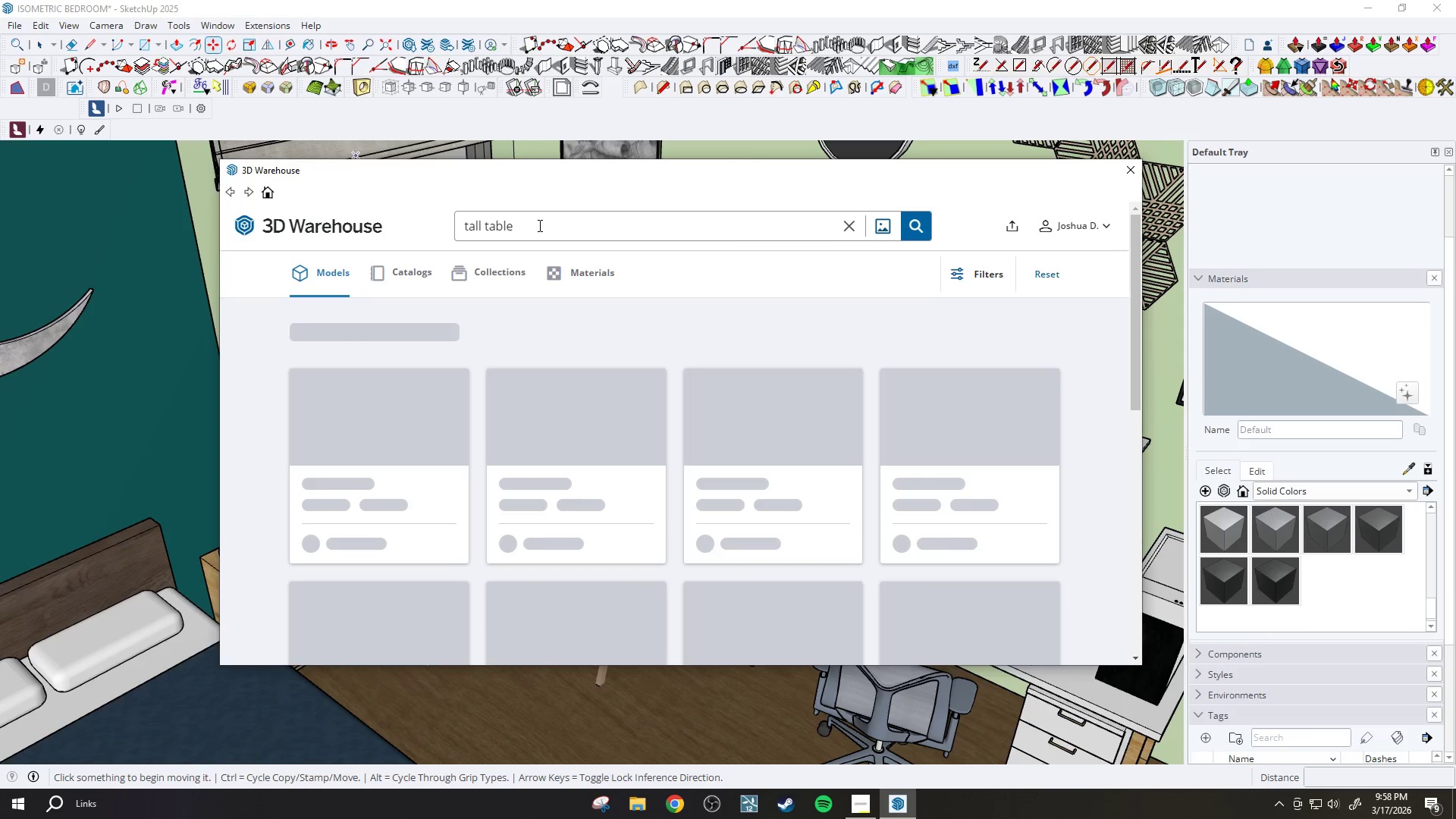 
triple_click([538, 225])
 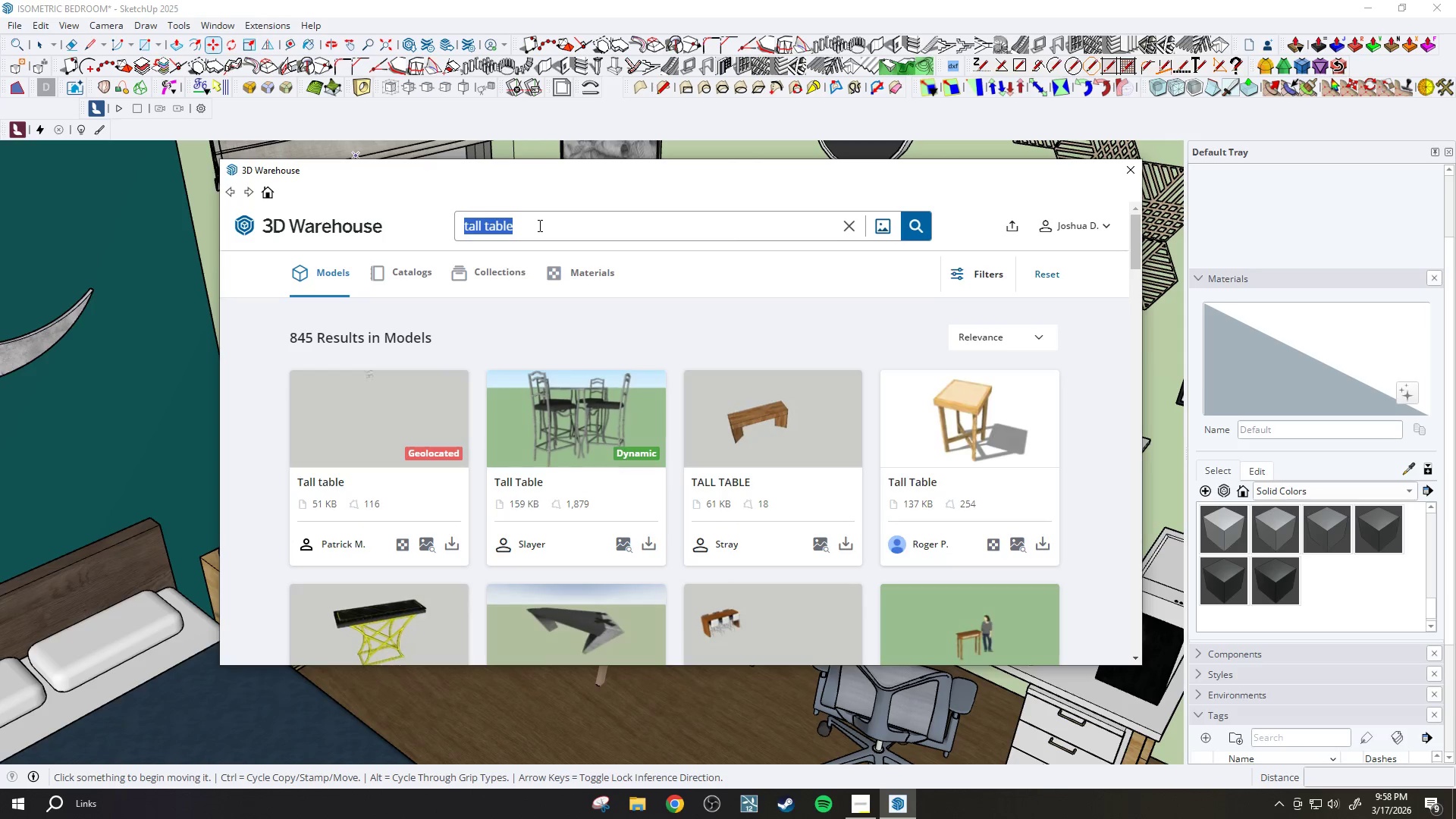 
type(paintbrush\)
 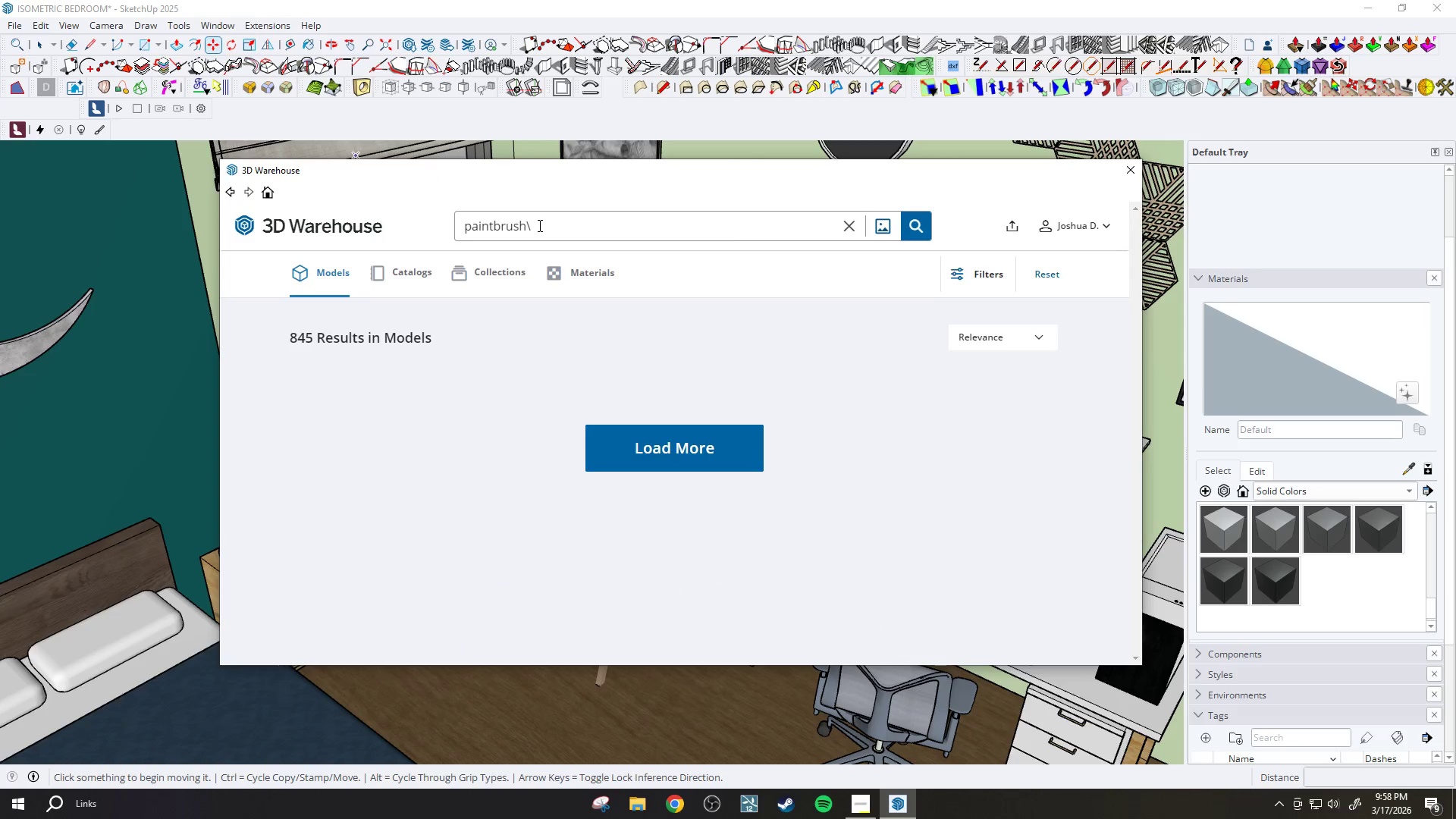 
key(Enter)
 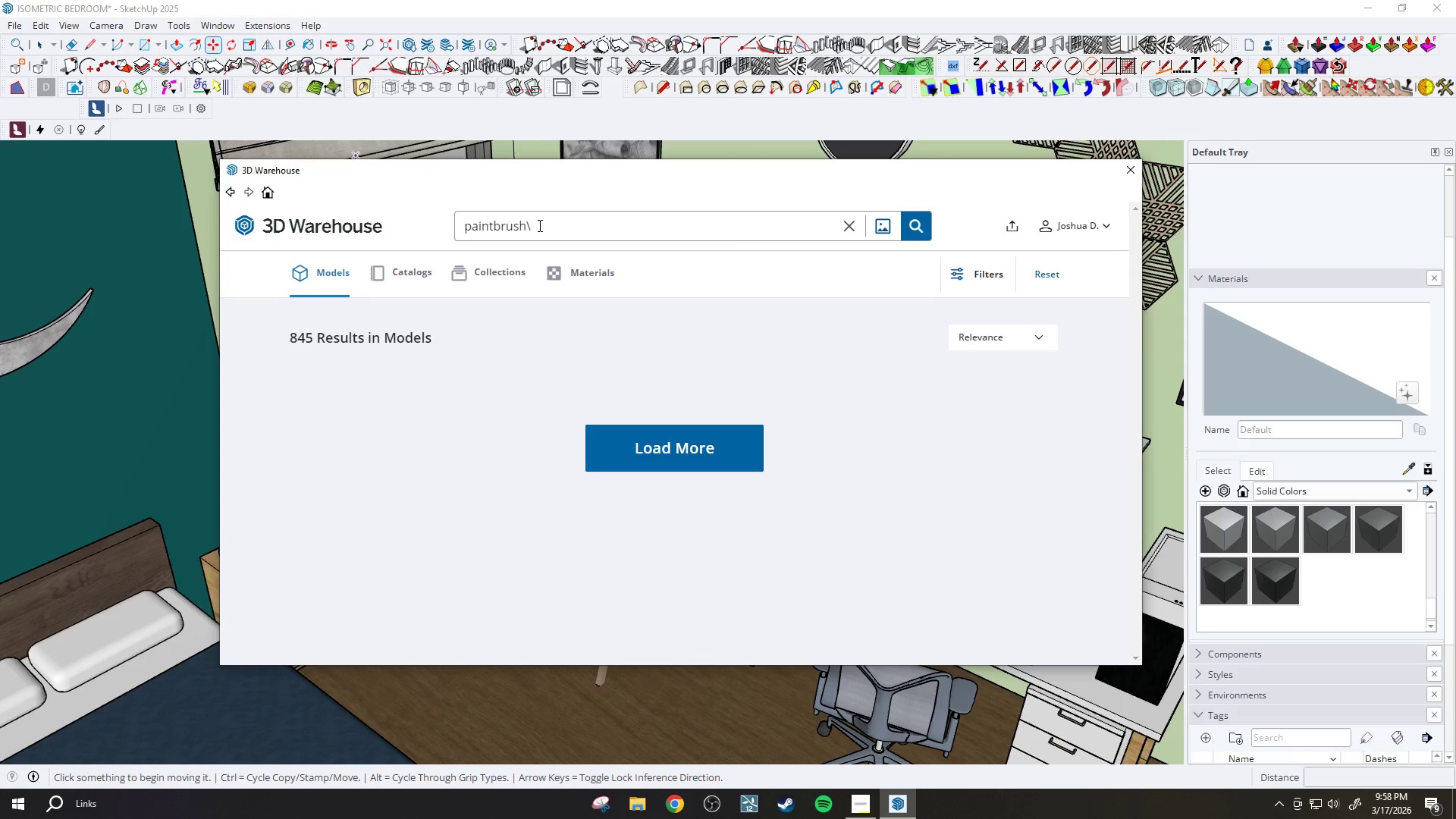 
left_click([538, 225])
 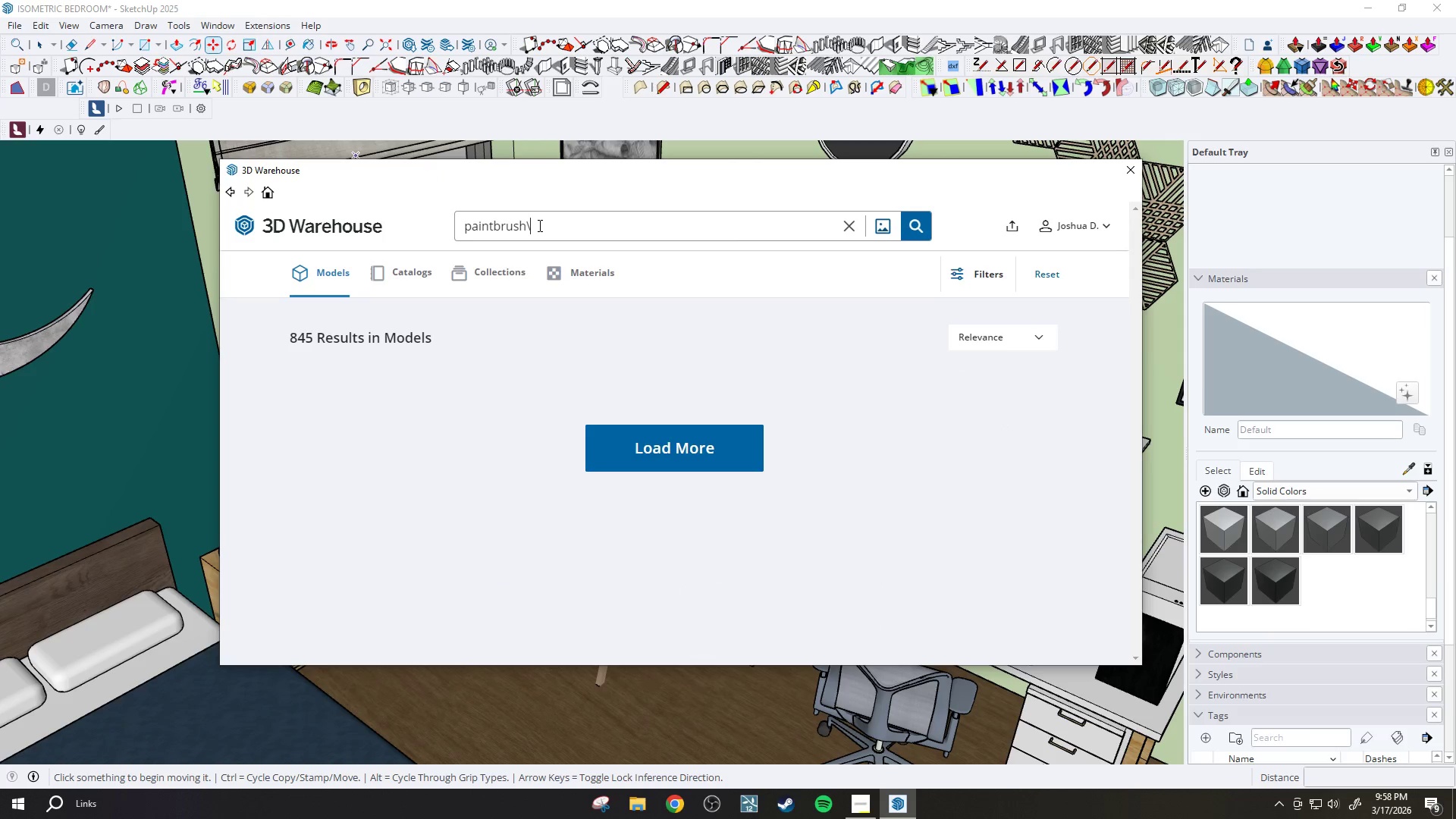 
key(Backspace)
 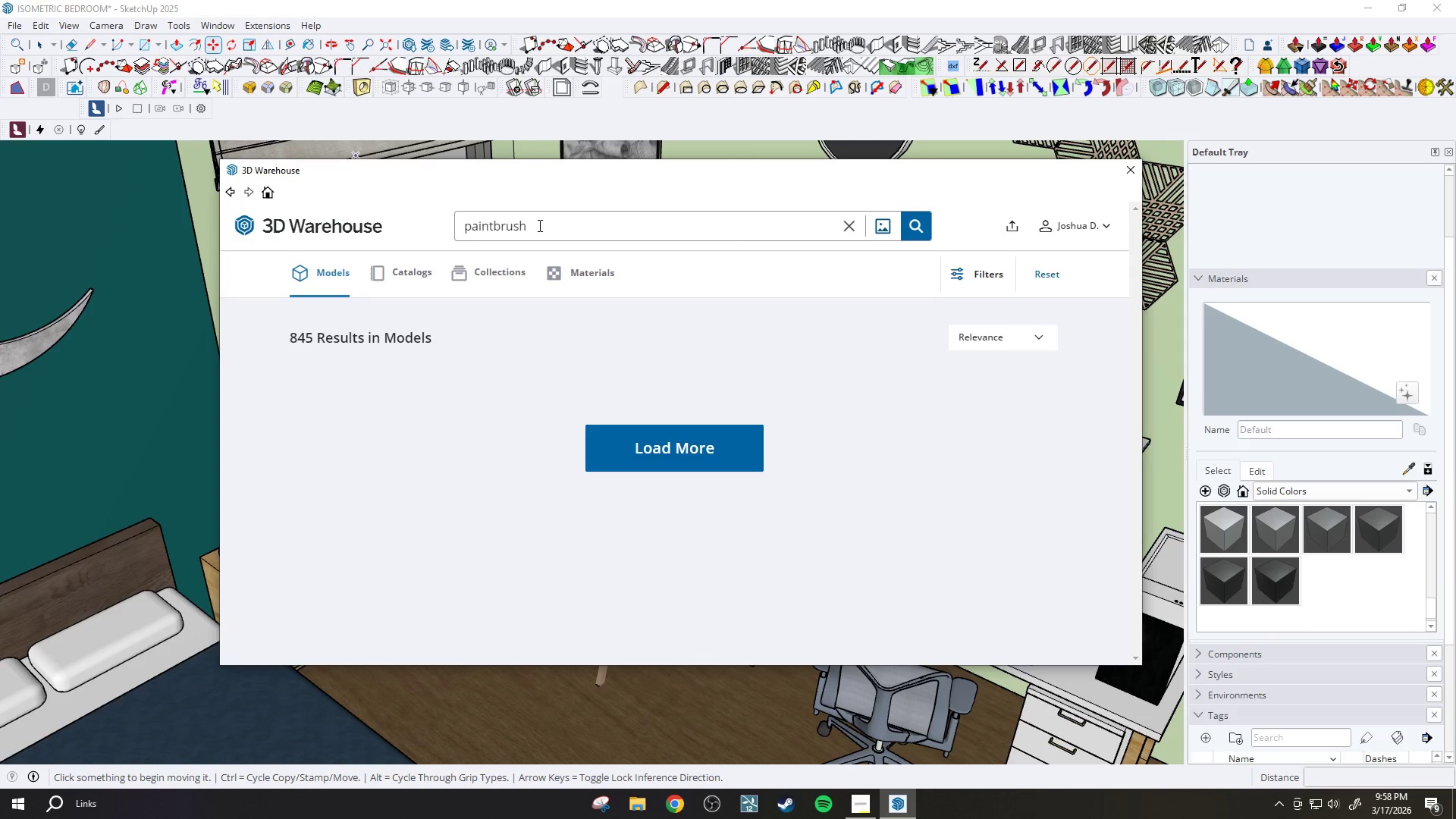 
key(Enter)
 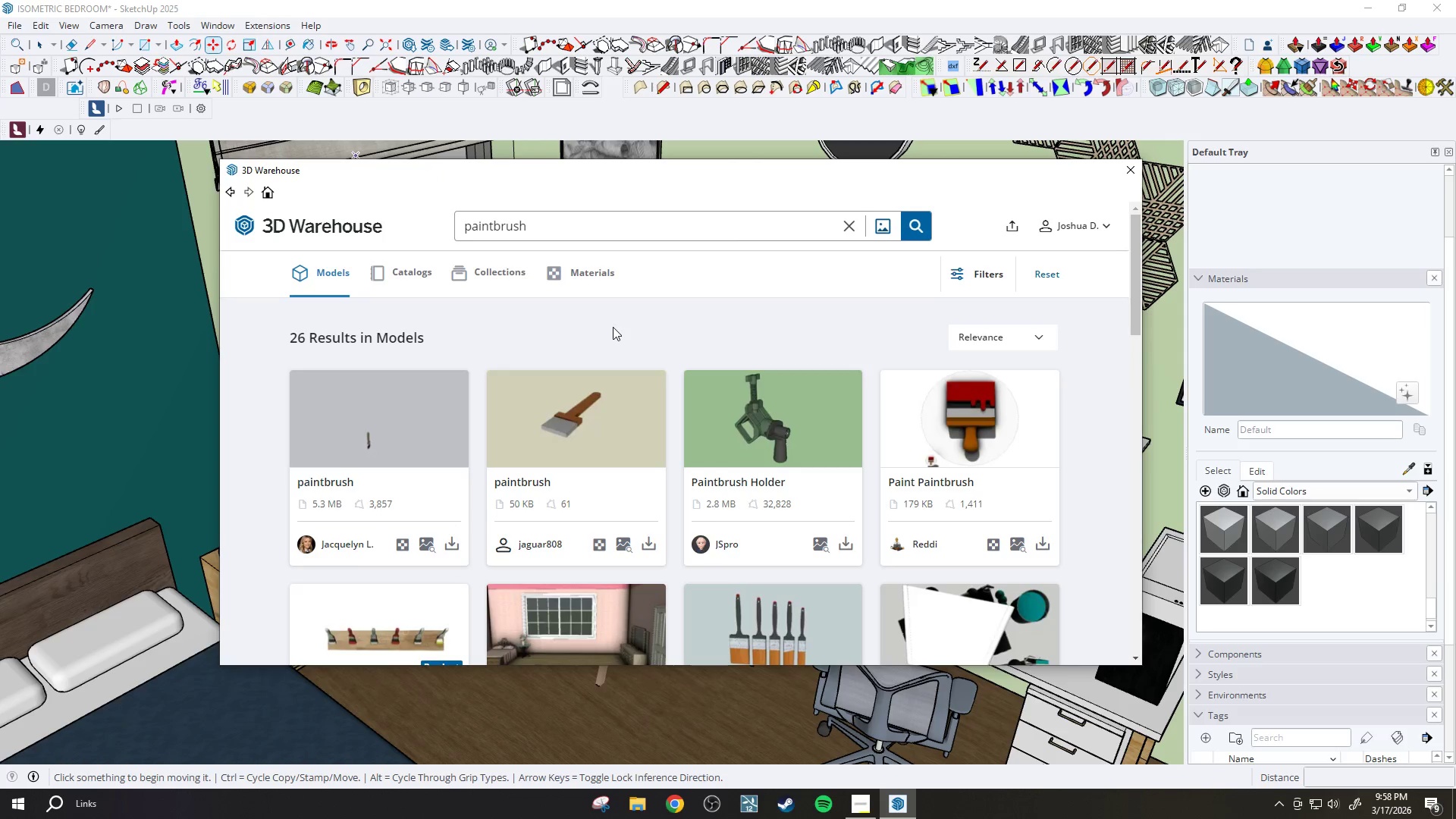 
scroll: coordinate [870, 438], scroll_direction: down, amount: 11.0
 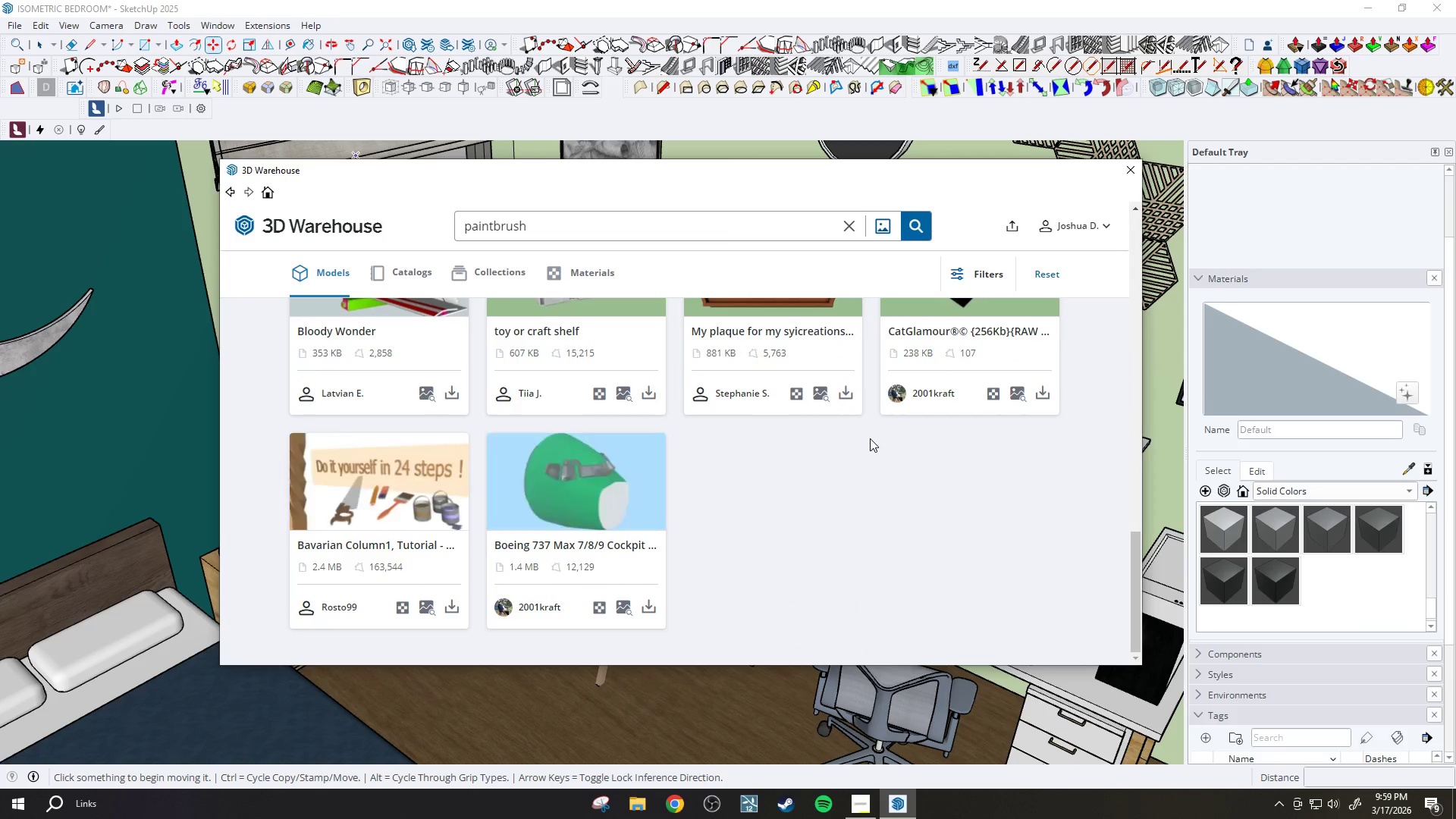 
scroll: coordinate [924, 460], scroll_direction: up, amount: 18.0
 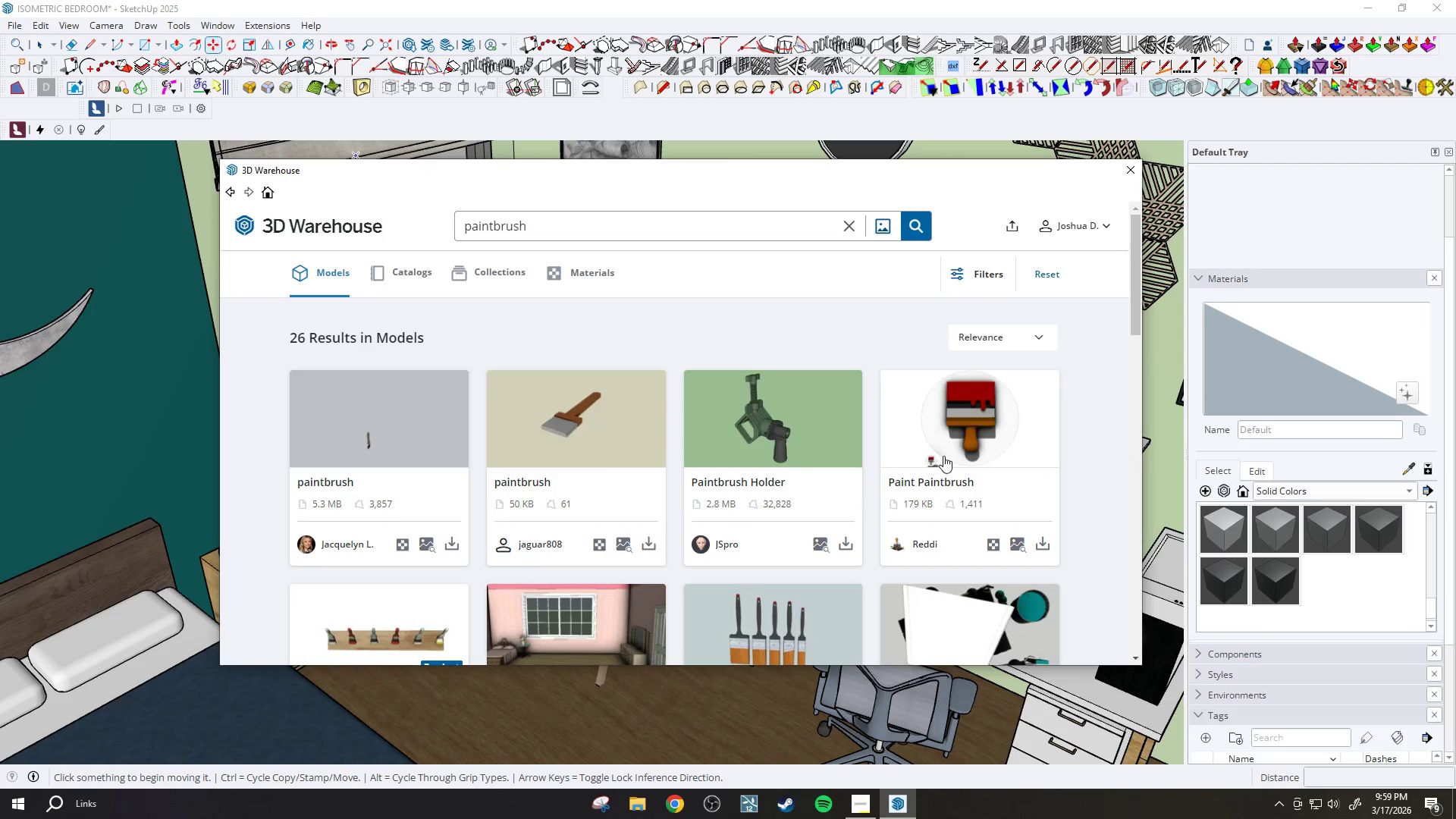 
scroll: coordinate [943, 456], scroll_direction: down, amount: 5.0
 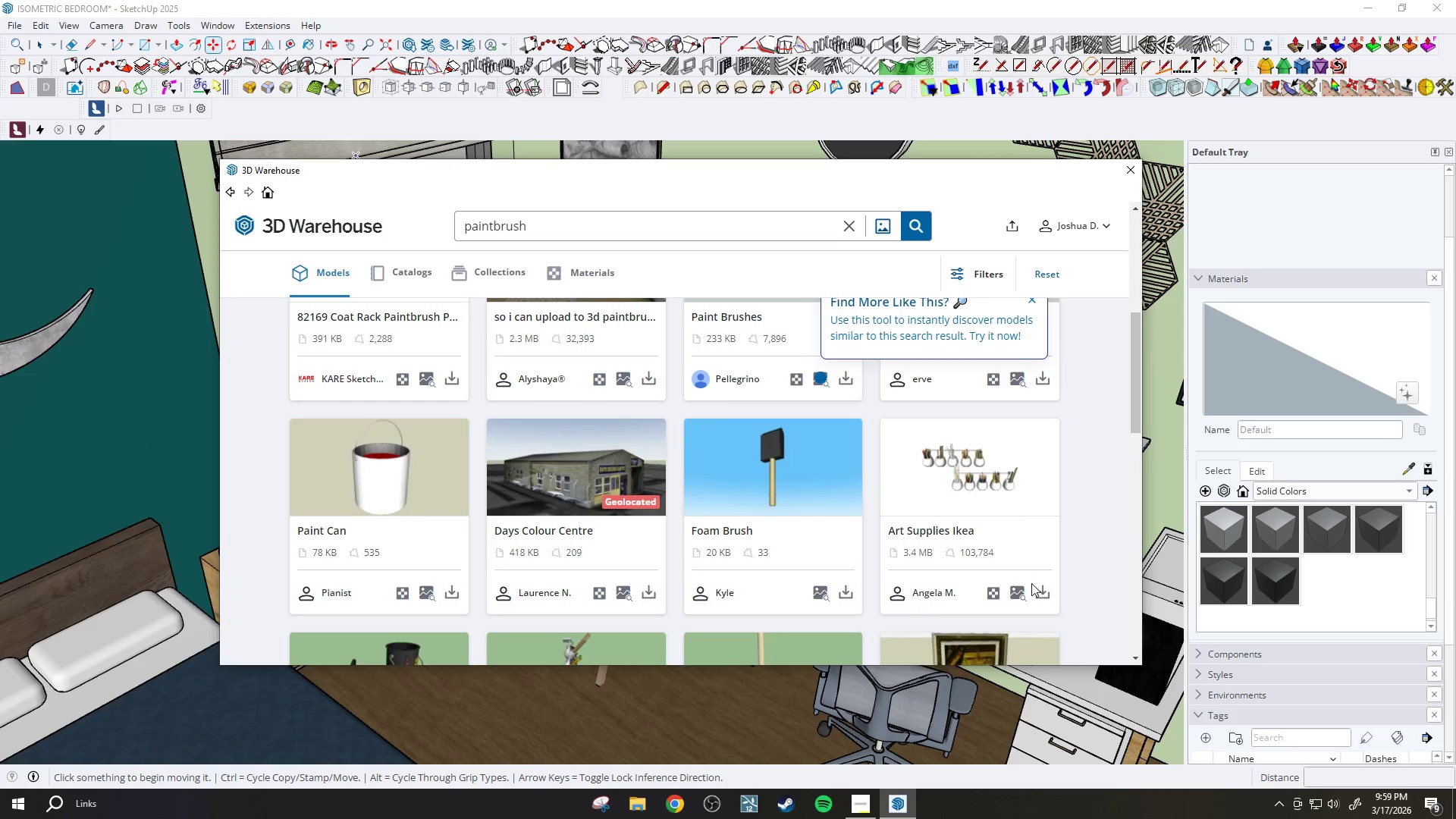 
left_click([1042, 589])
 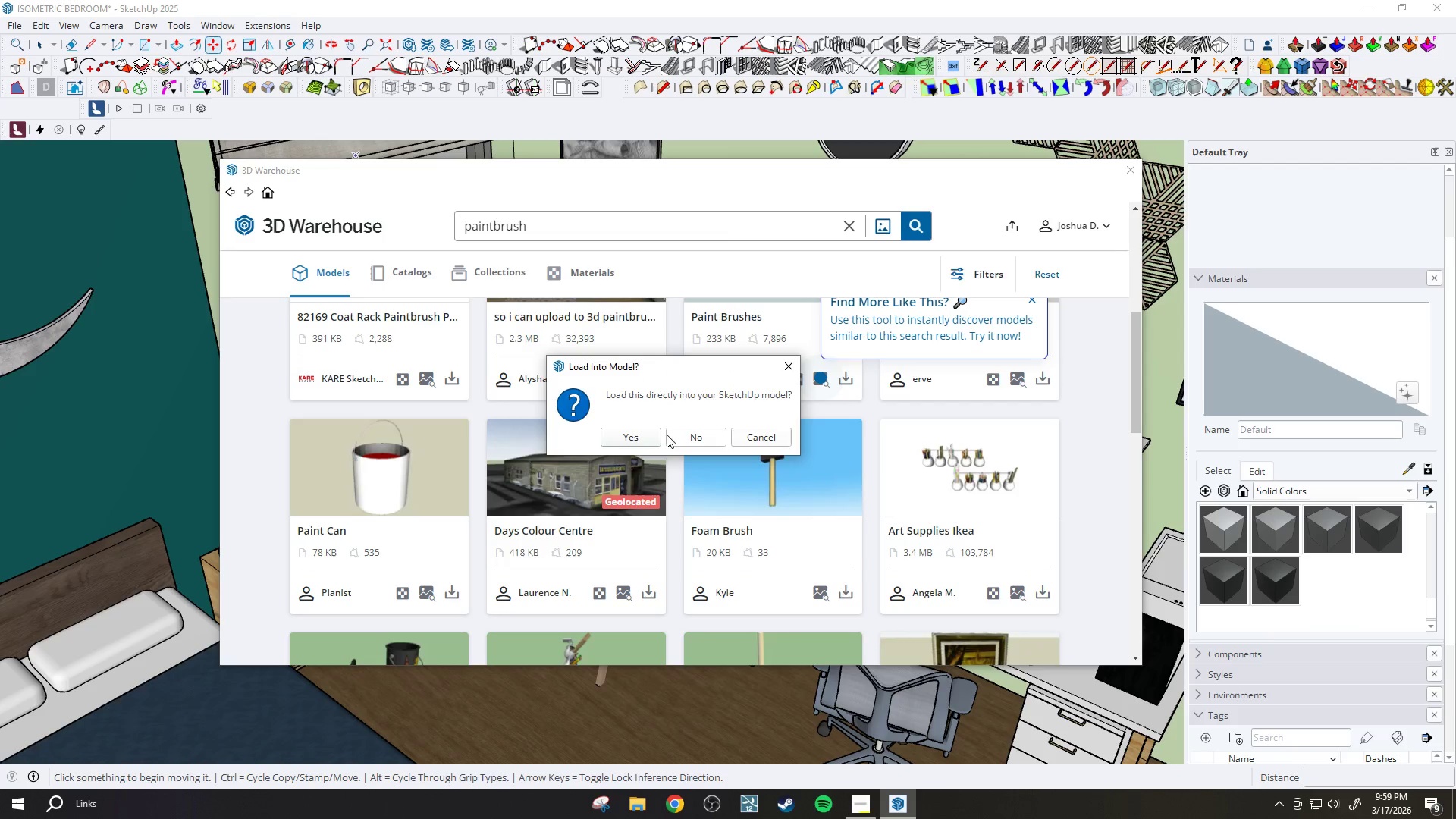 
left_click([642, 439])
 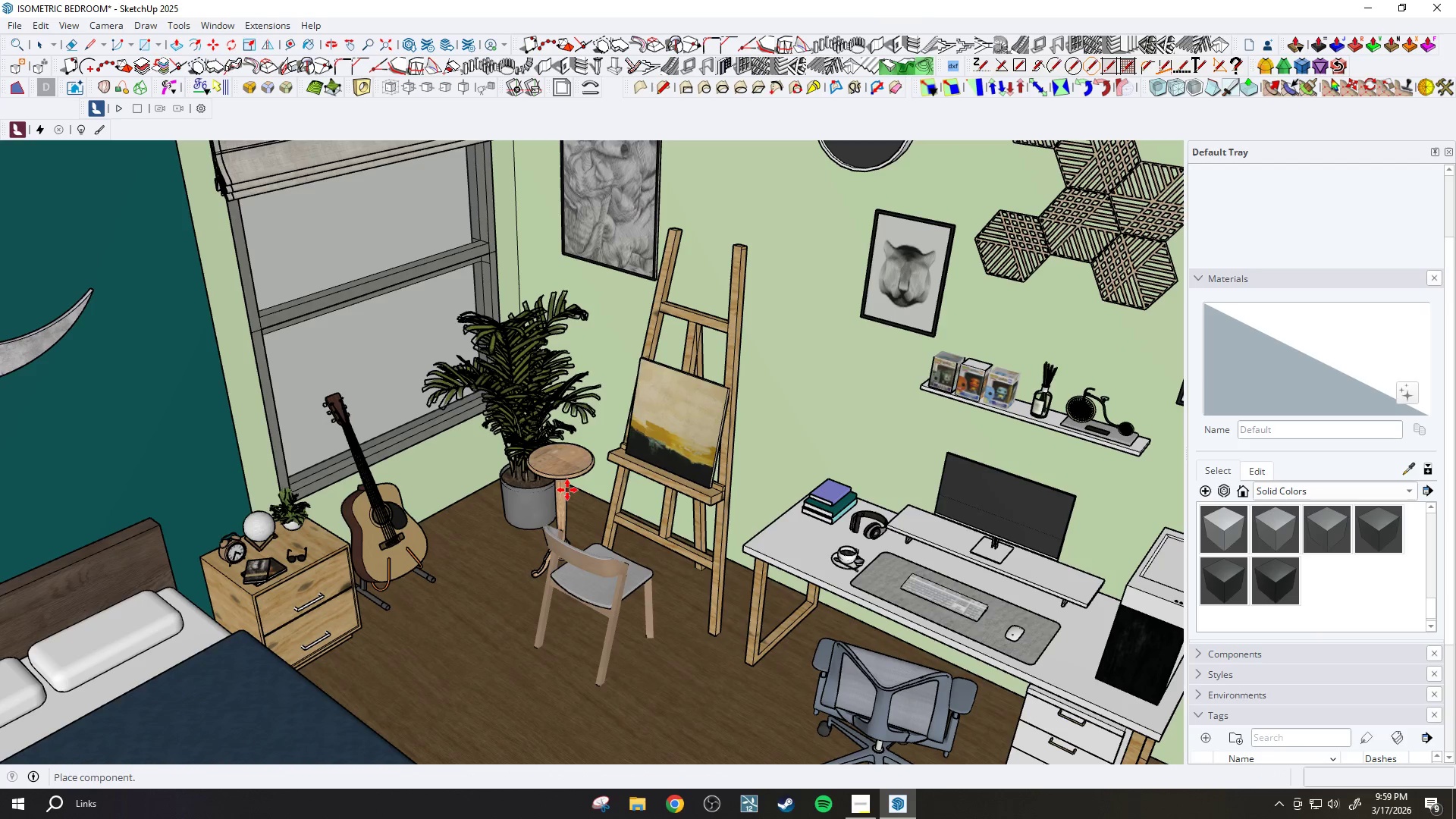 
wait(5.72)
 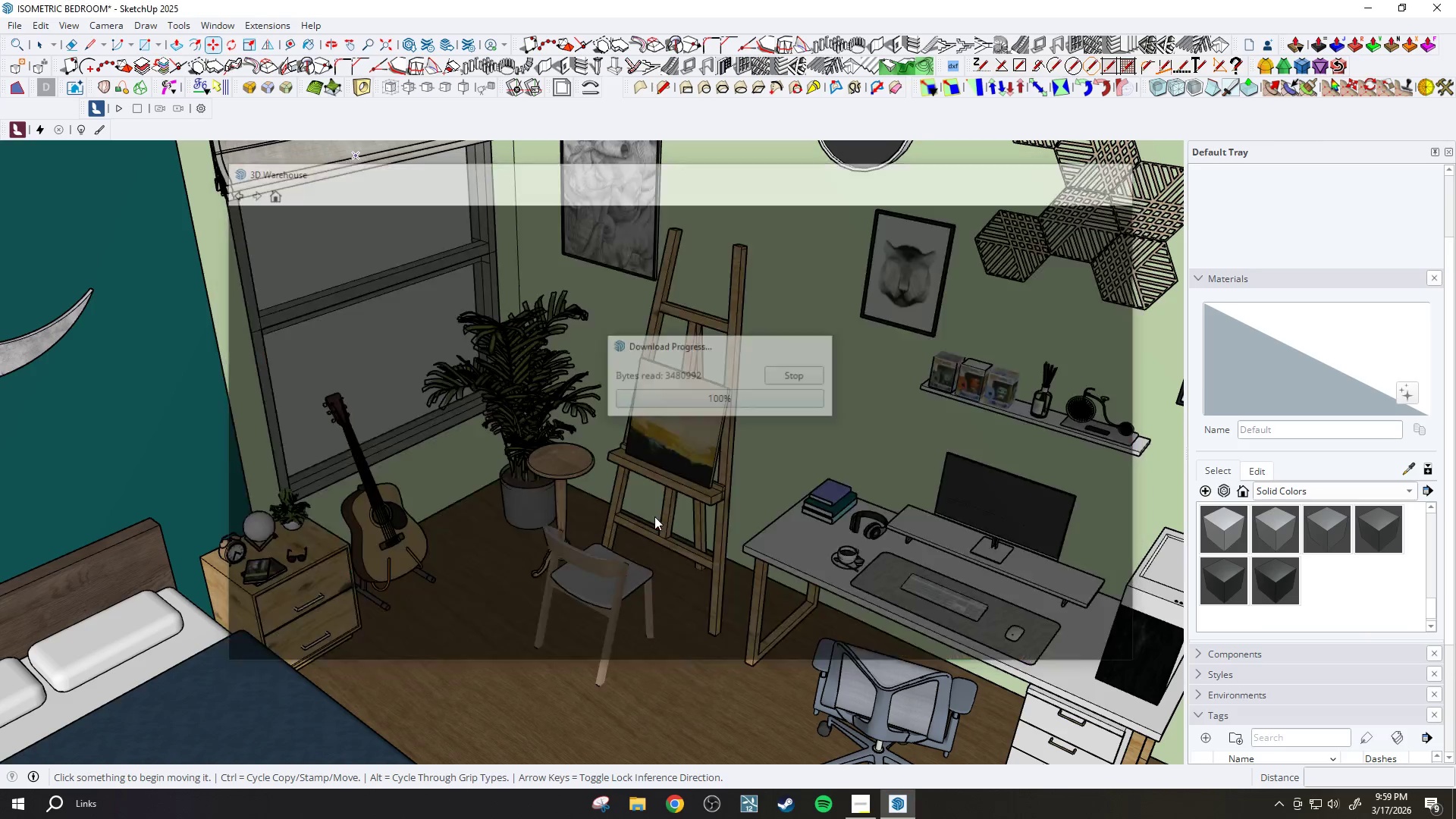 
left_click([403, 667])
 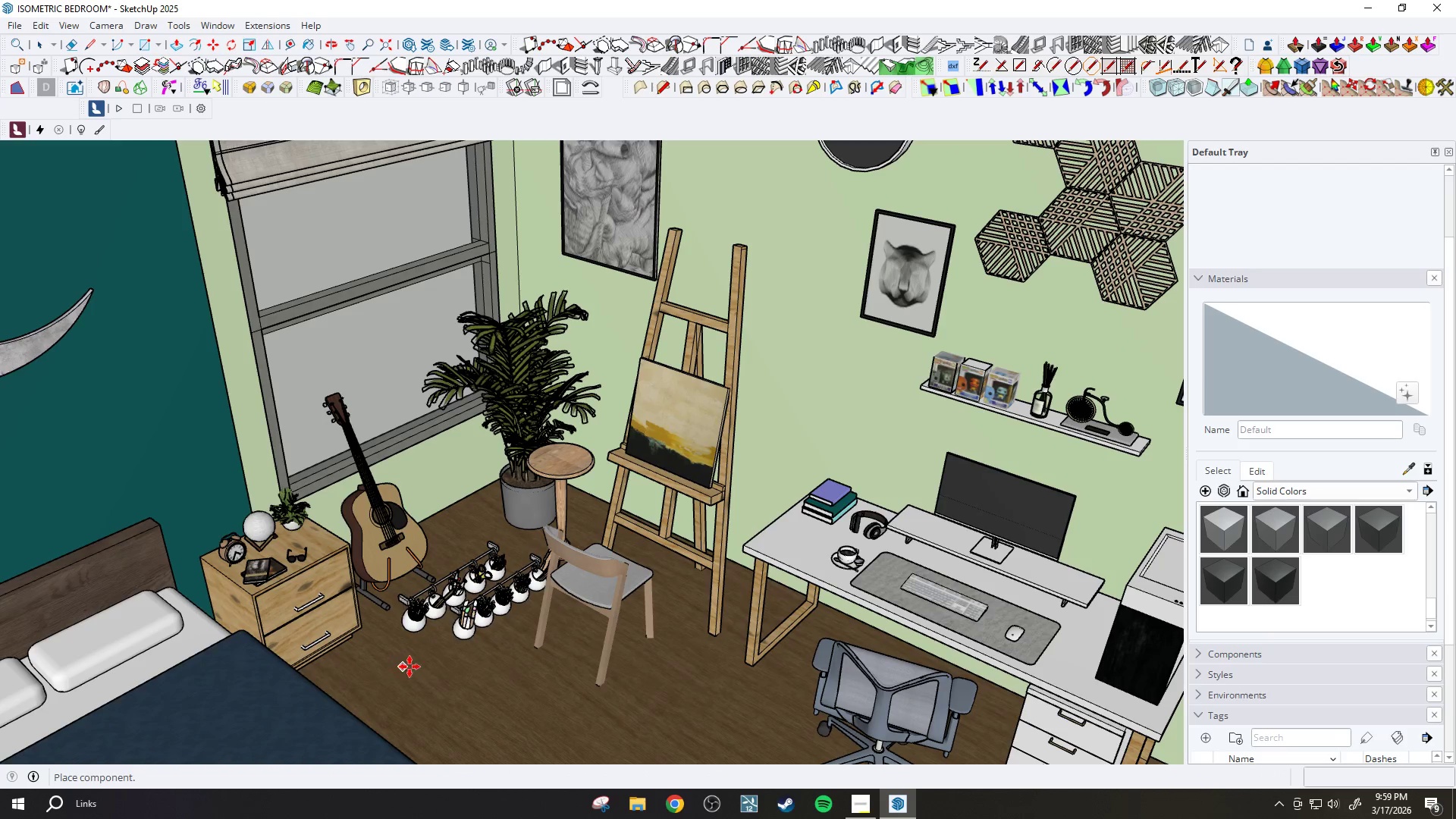 
scroll: coordinate [488, 613], scroll_direction: up, amount: 12.0
 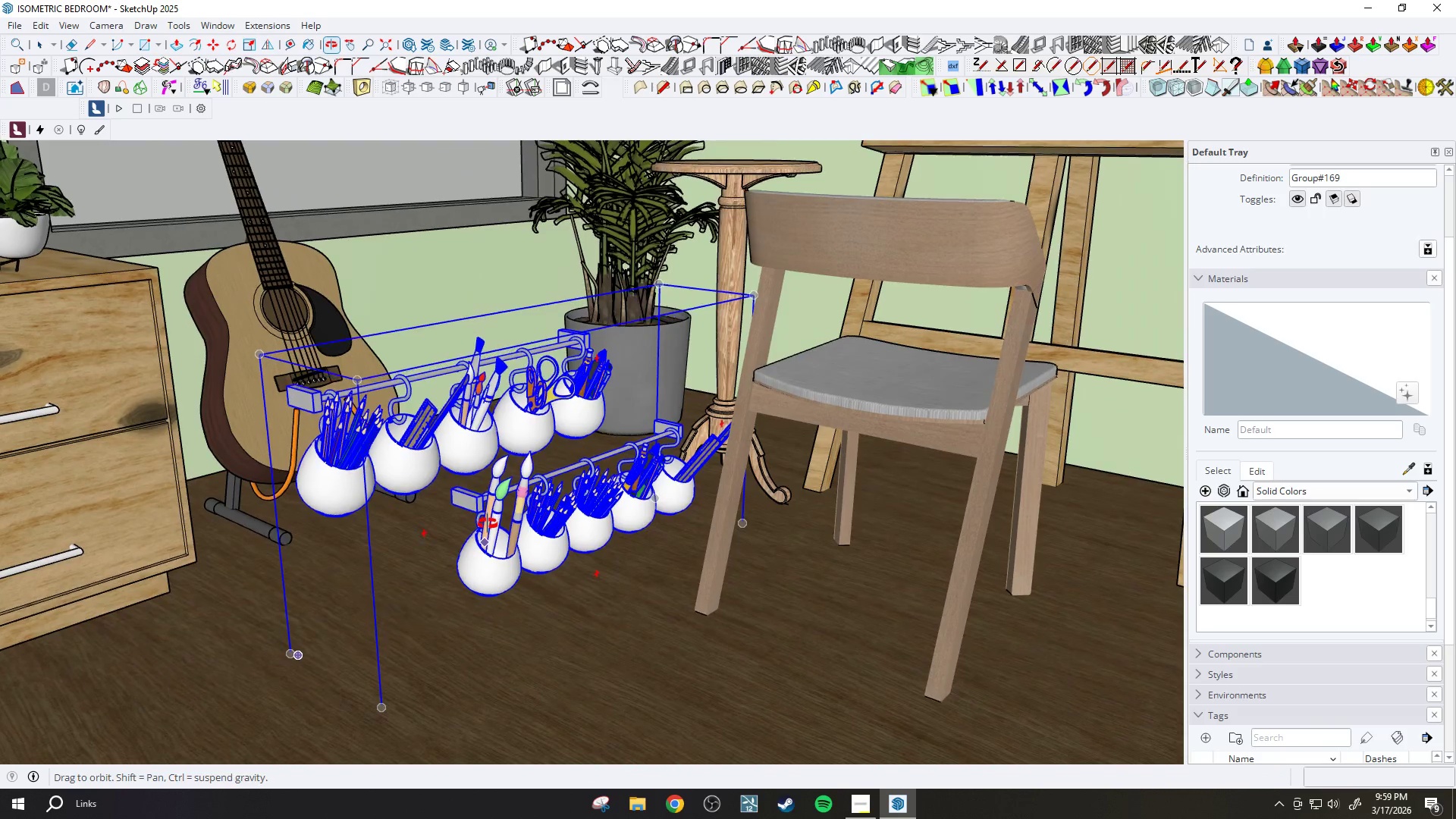 
key(Space)
 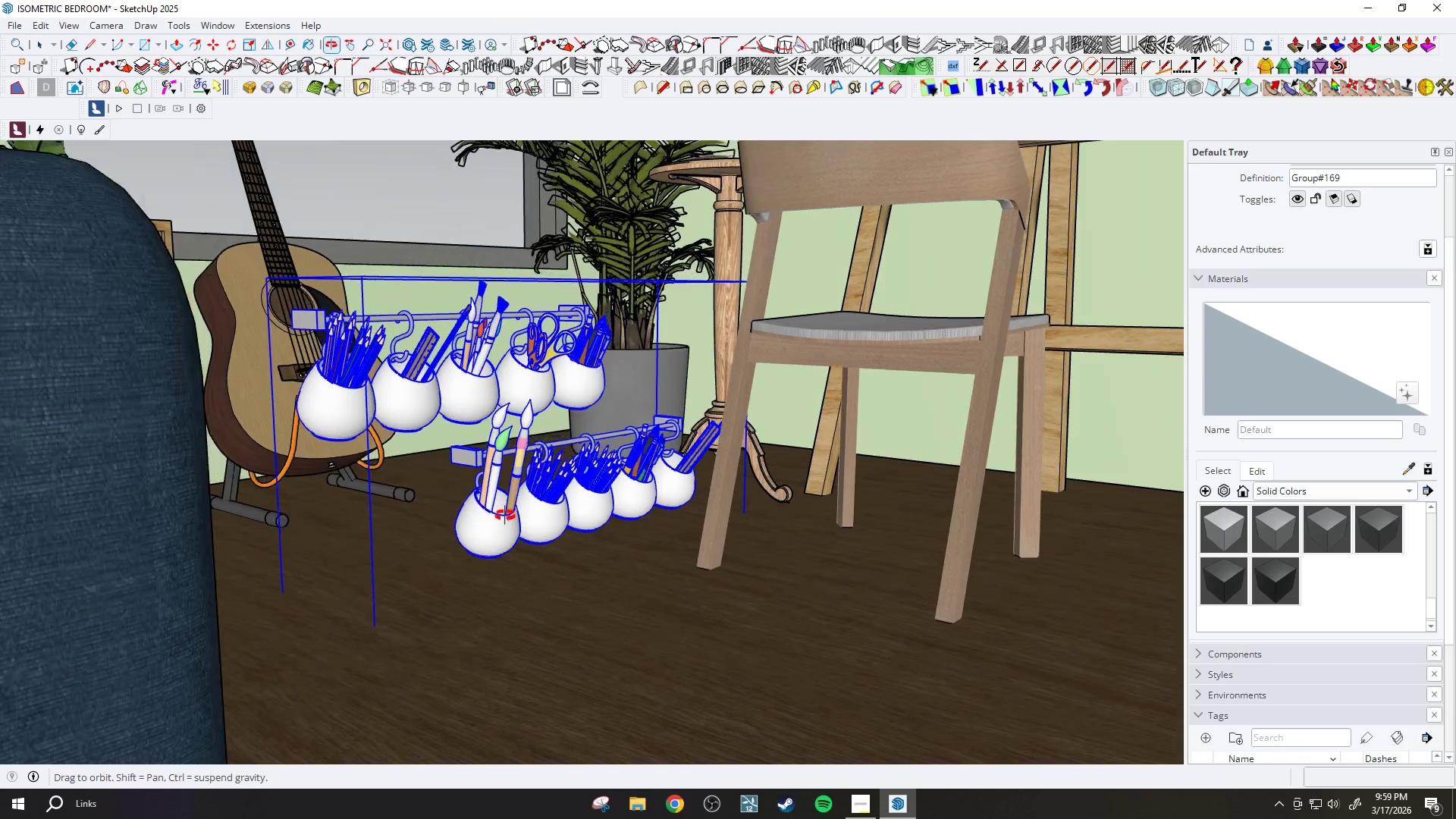 
double_click([488, 540])
 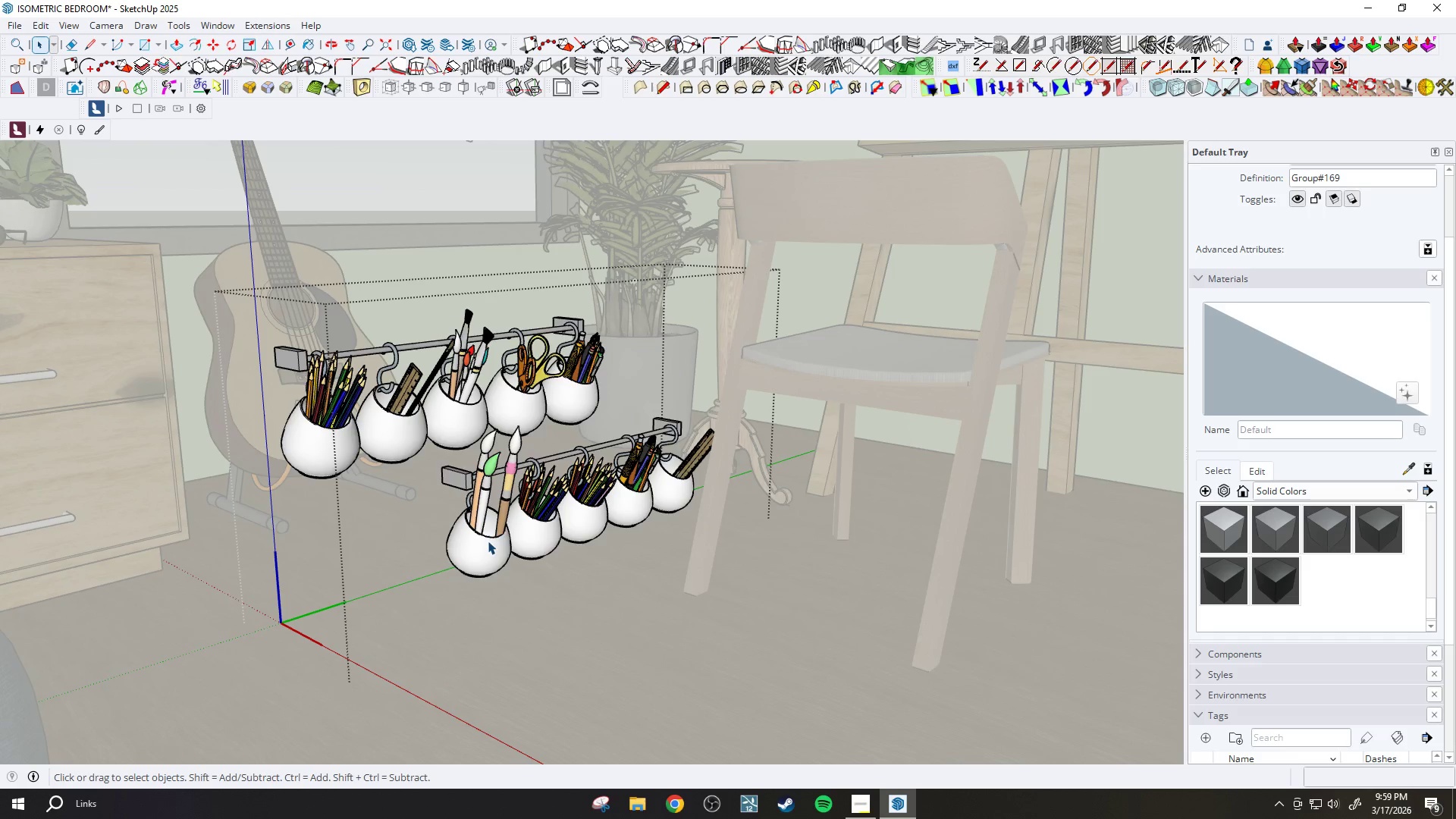 
triple_click([488, 541])
 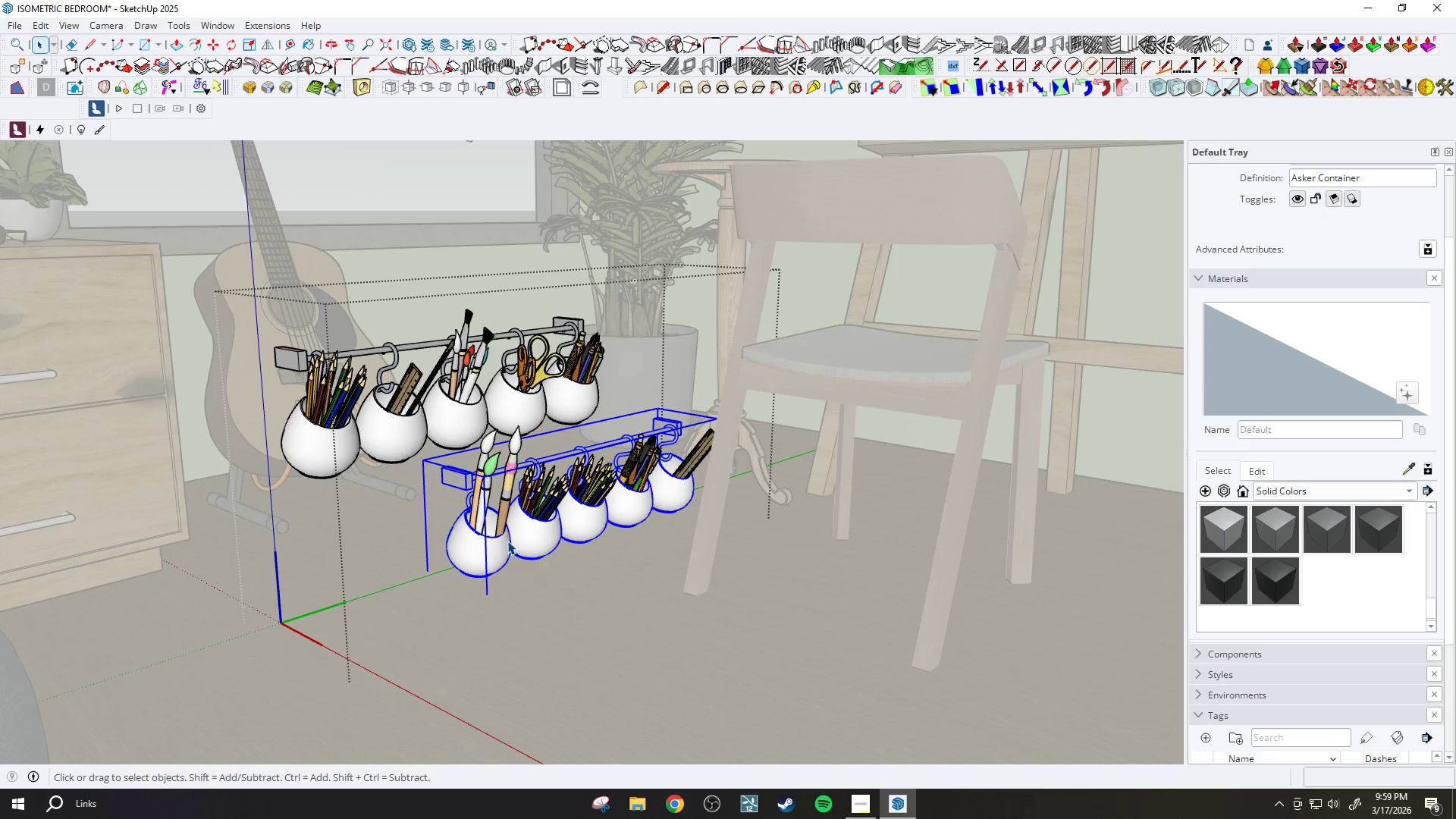 
double_click([494, 540])
 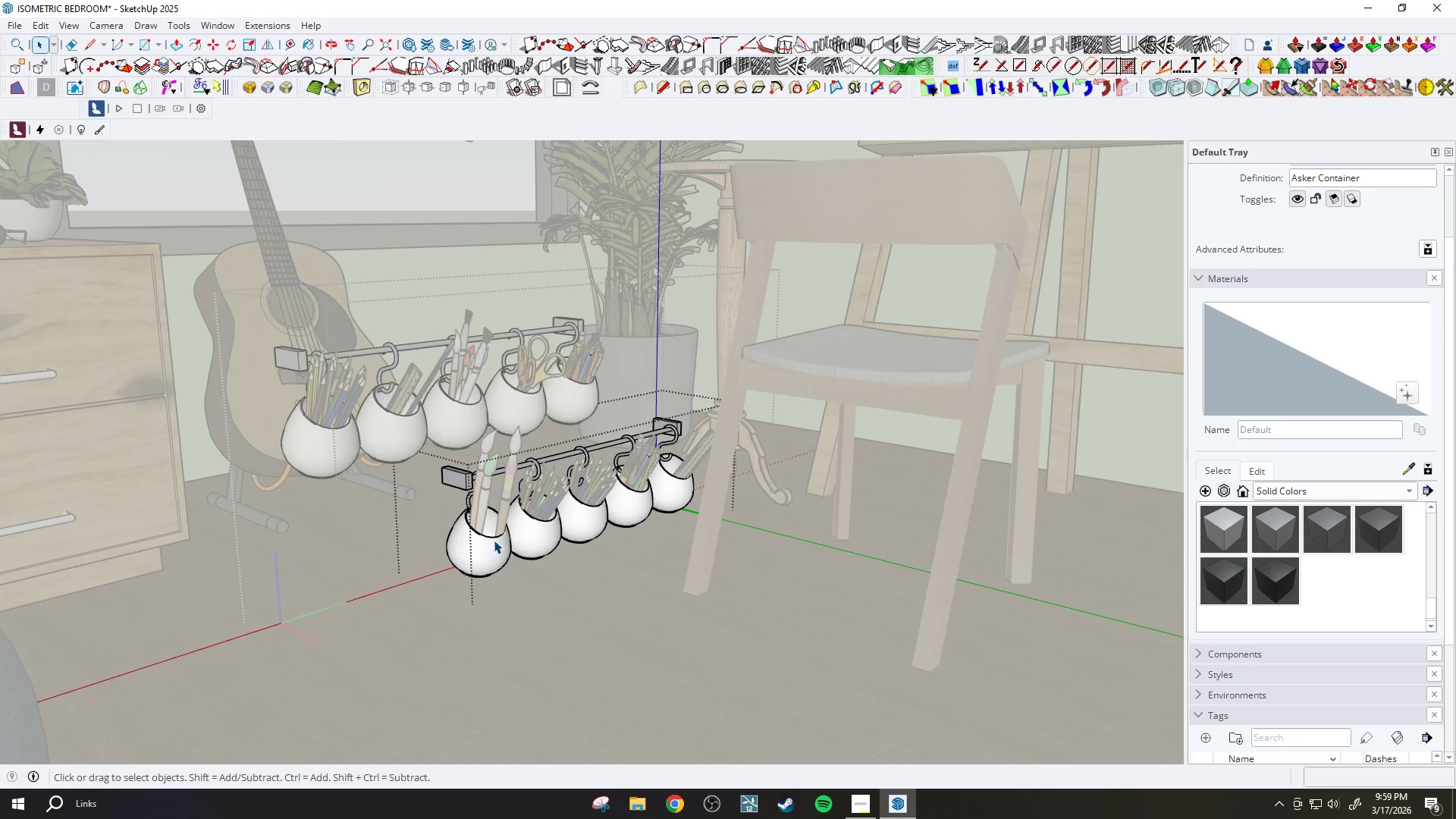 
left_click([494, 540])
 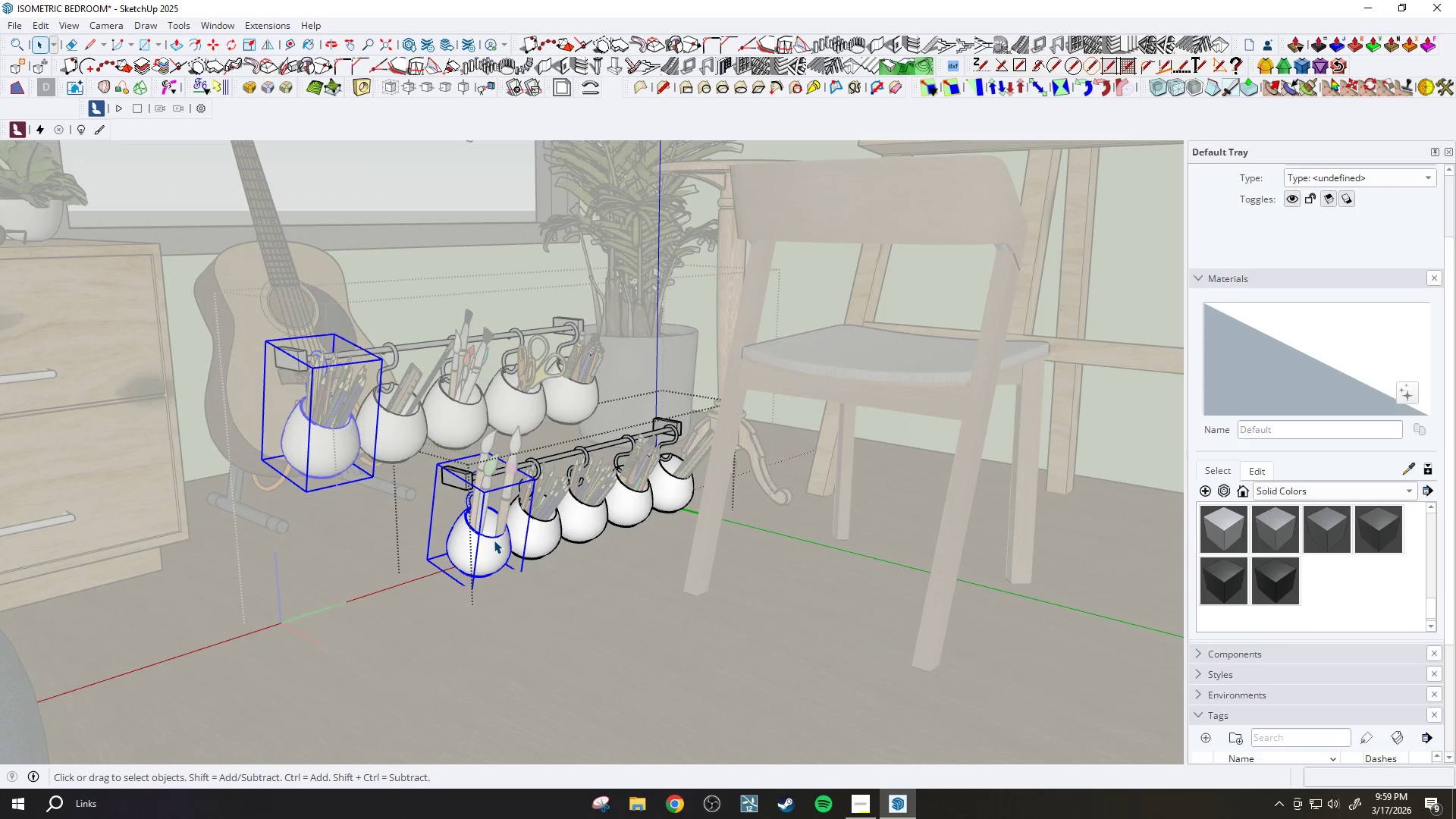 
key(Escape)
 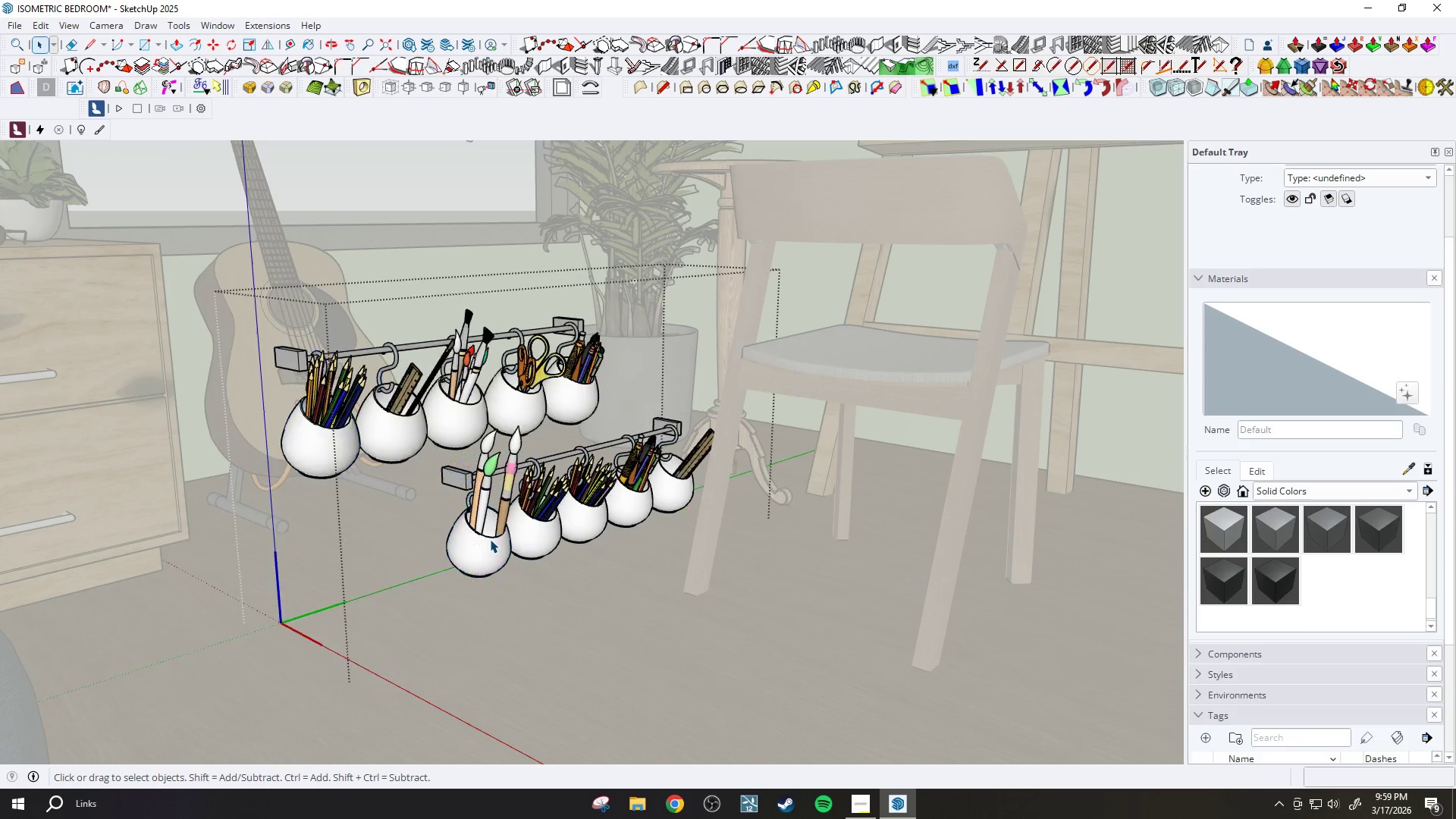 
left_click([490, 538])
 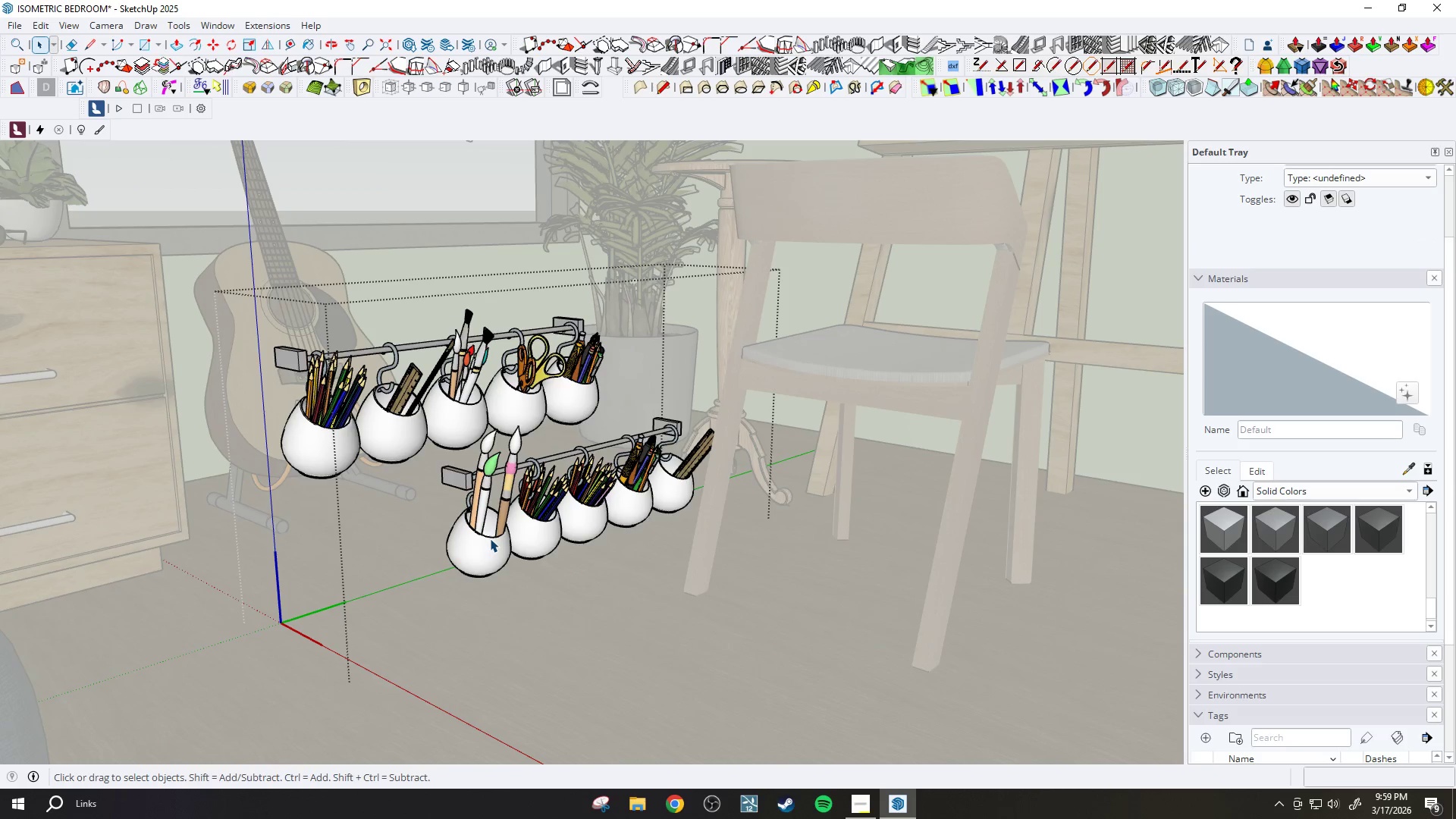 
key(Escape)
 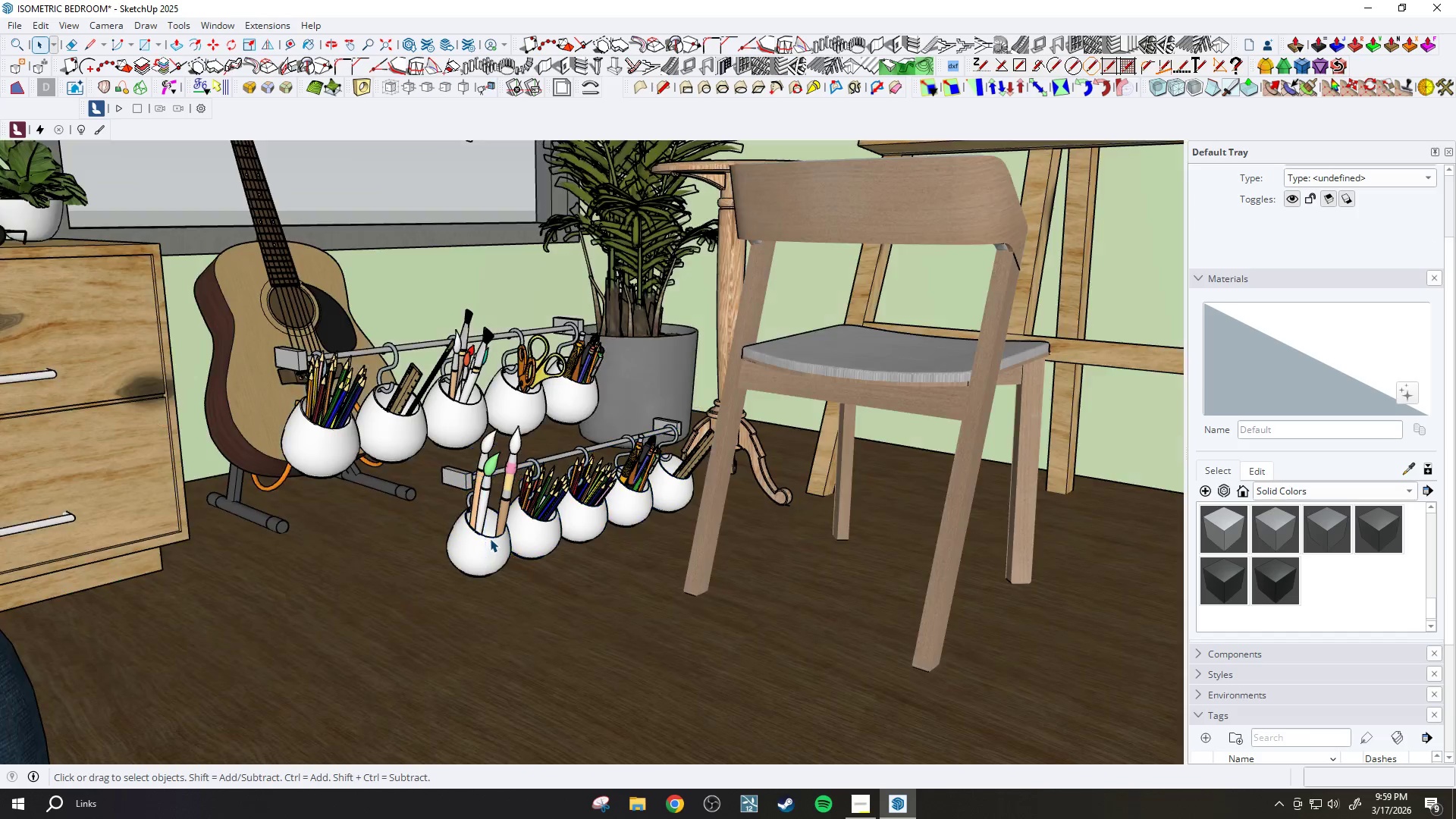 
key(Escape)
 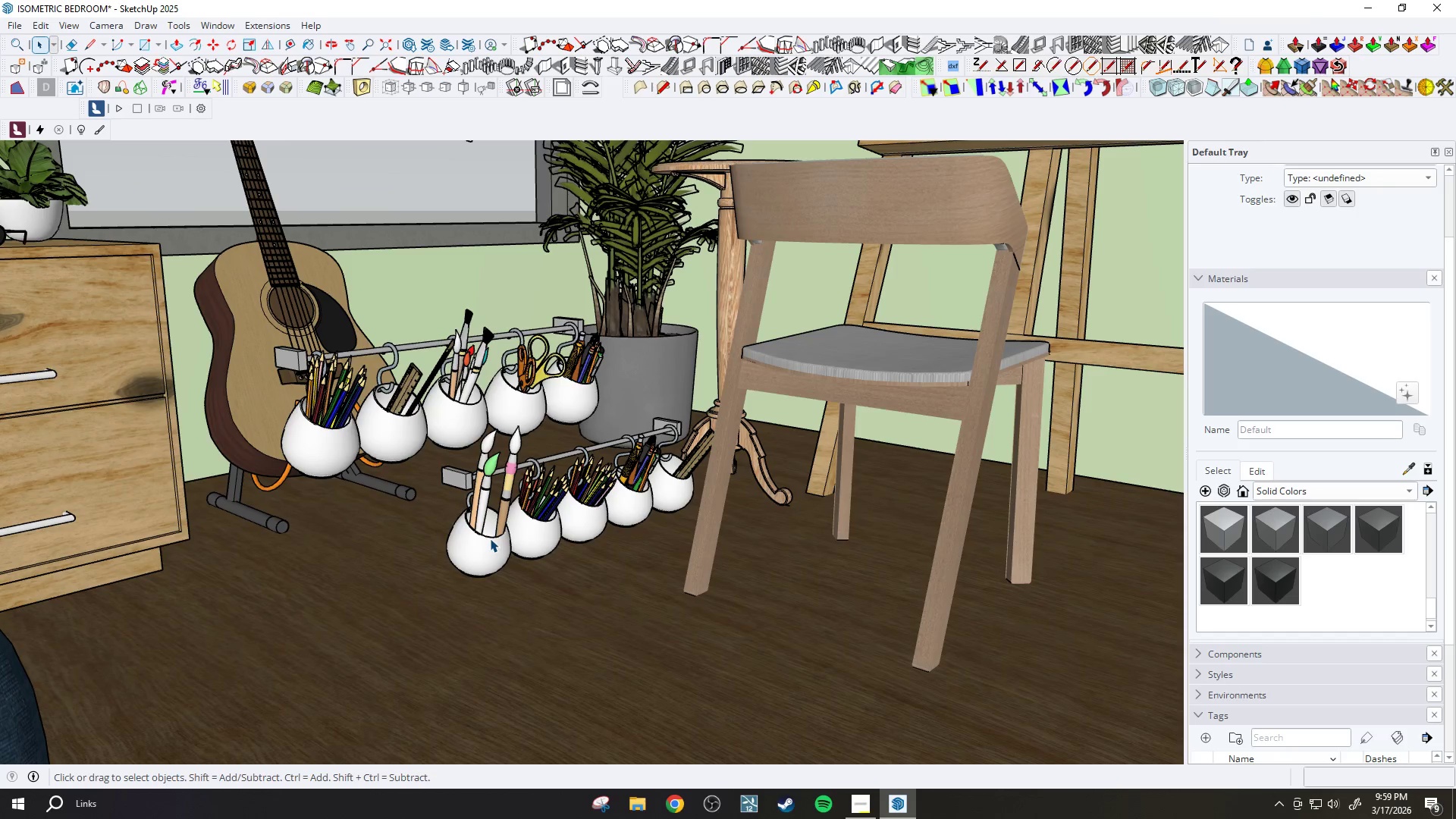 
left_click([490, 538])
 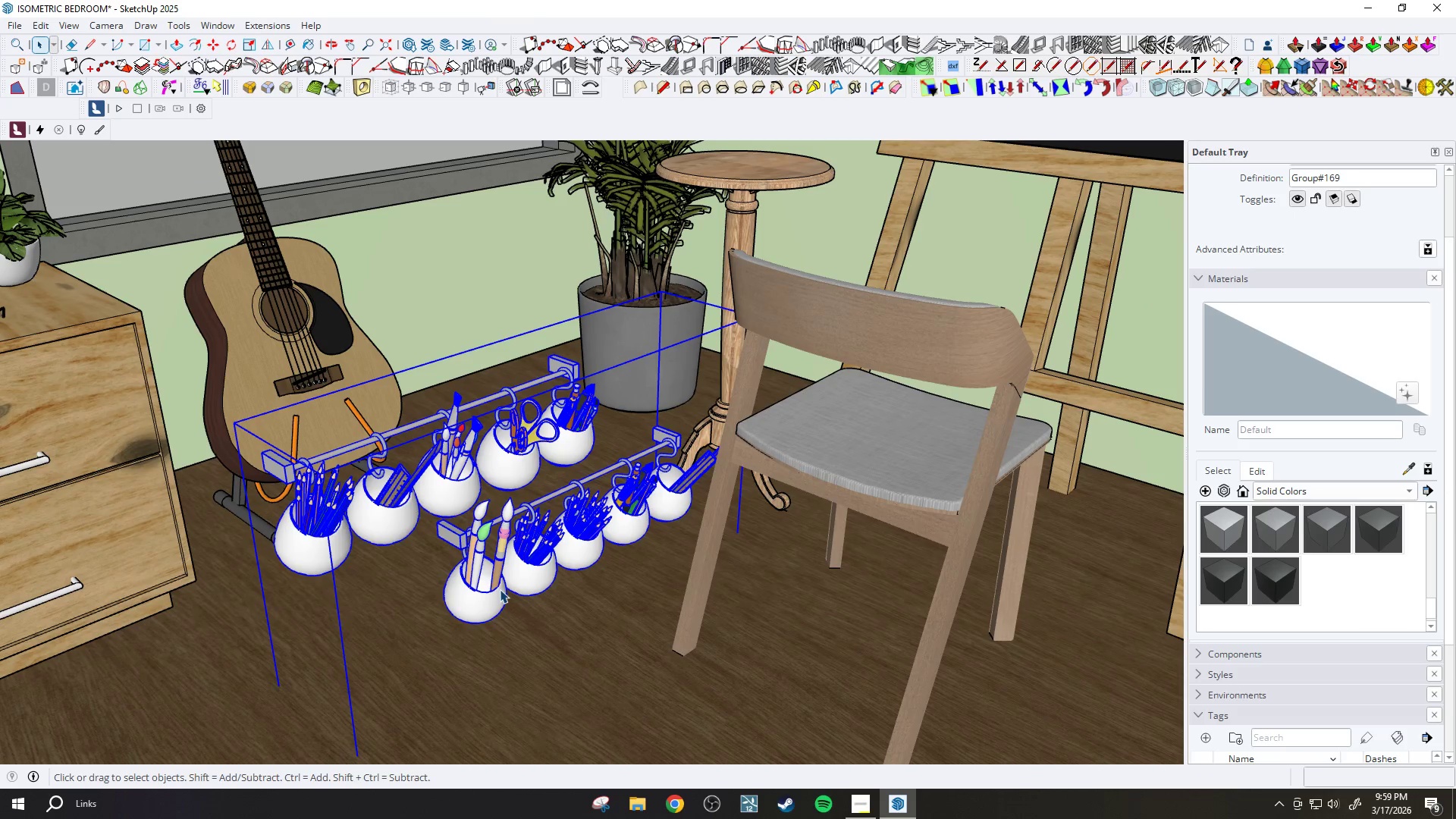 
key(Delete)
 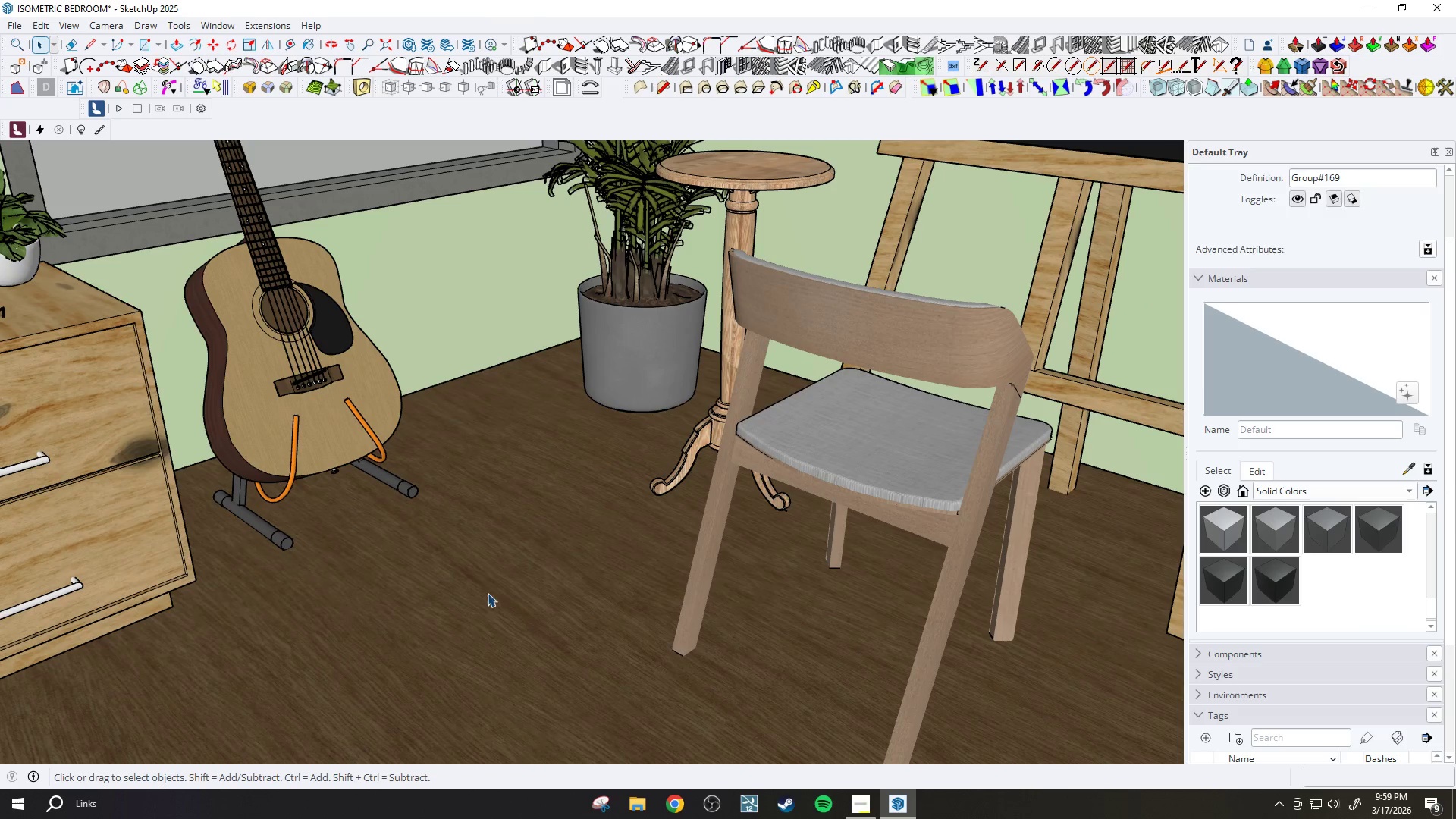 
scroll: coordinate [464, 581], scroll_direction: down, amount: 5.0
 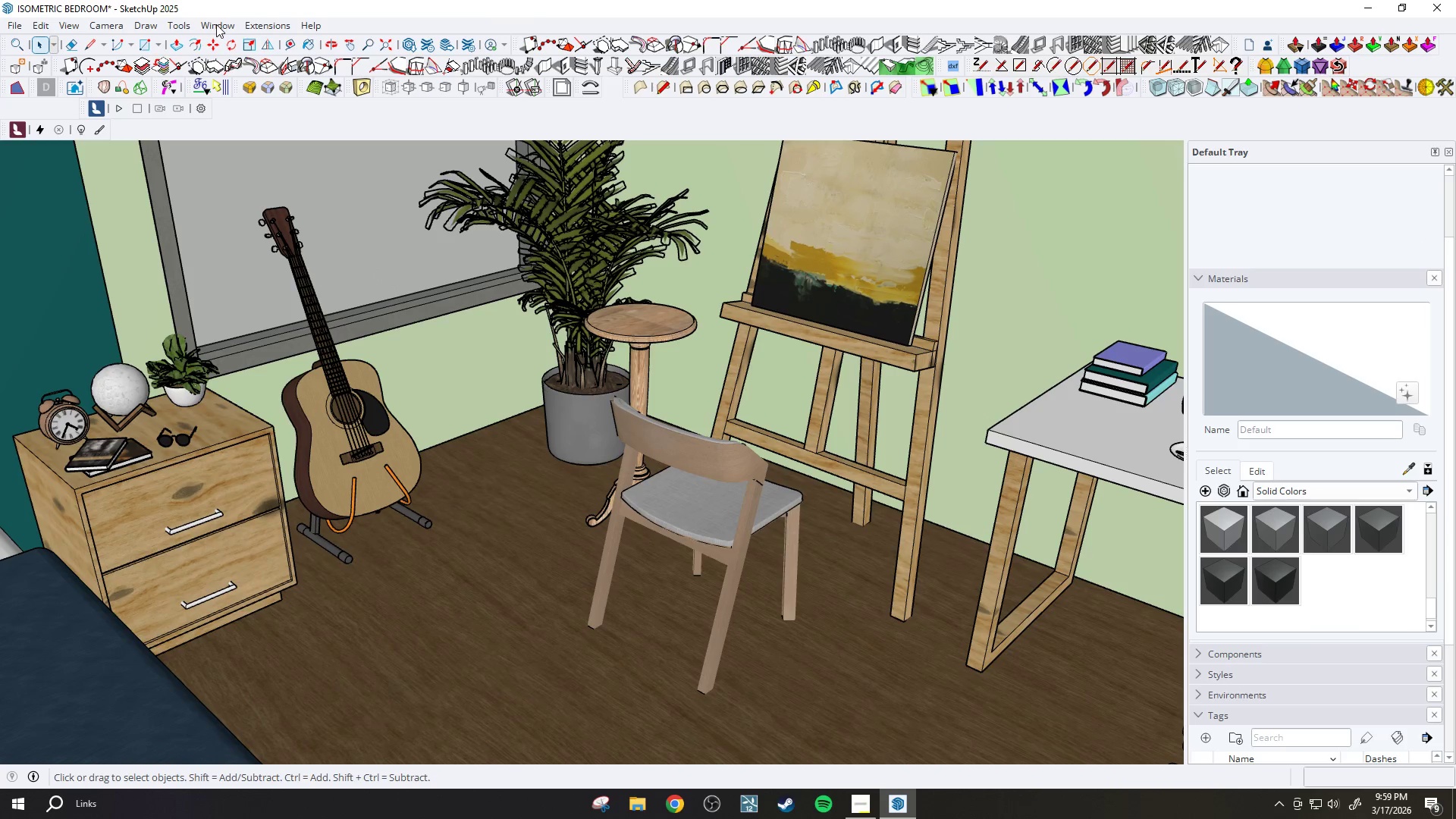 
left_click([216, 24])
 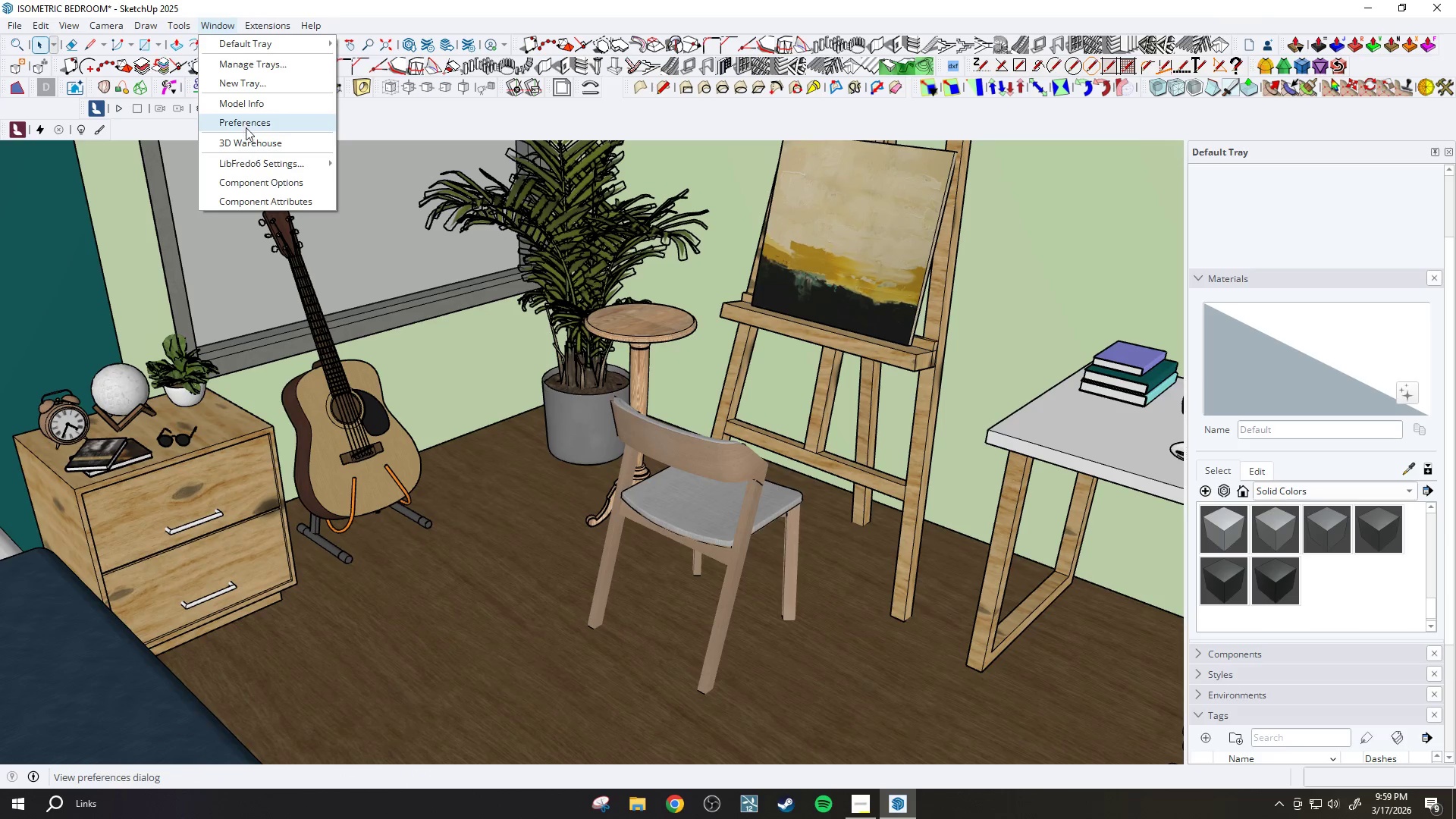 
left_click([253, 140])
 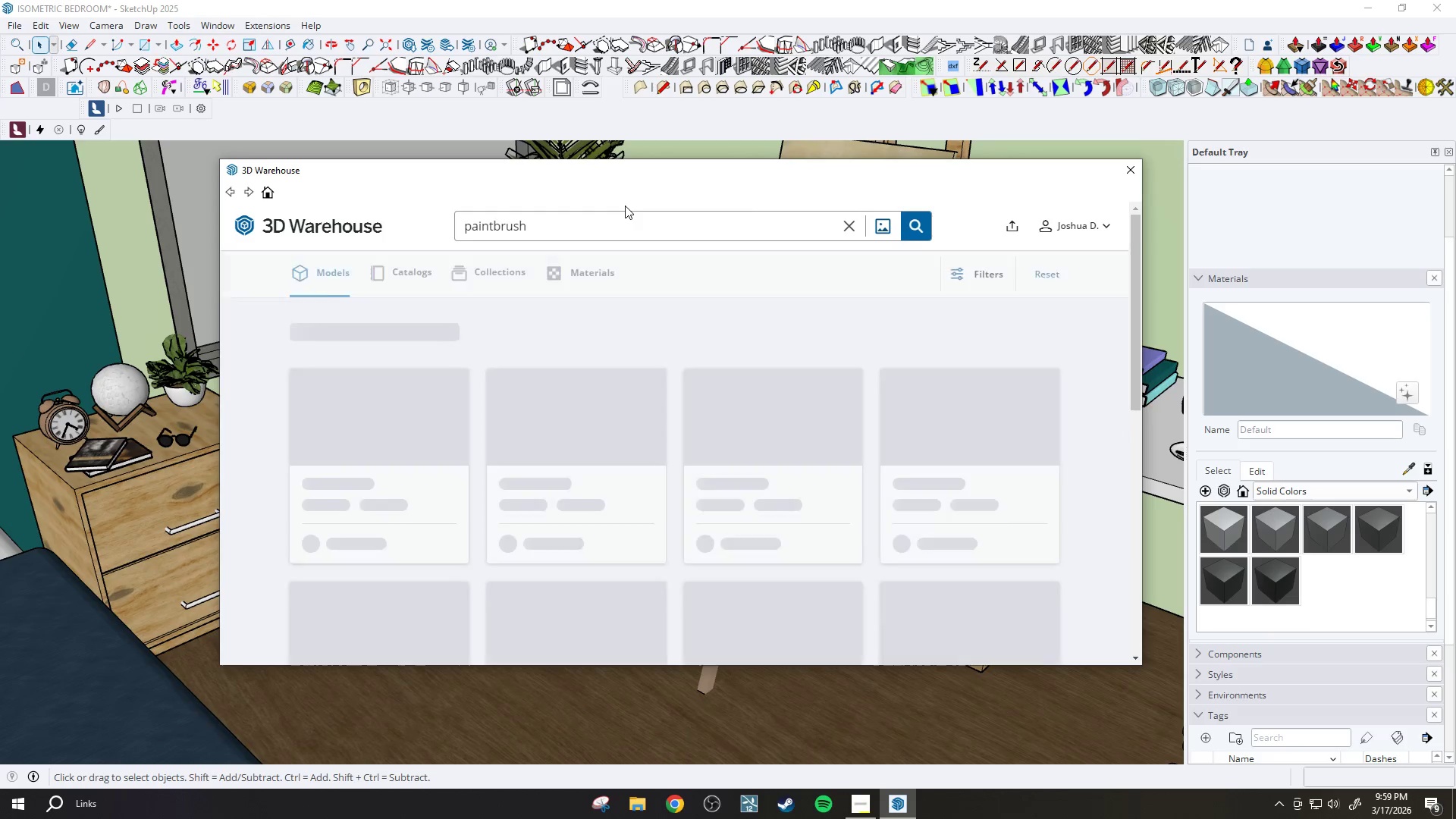 
left_click([617, 218])
 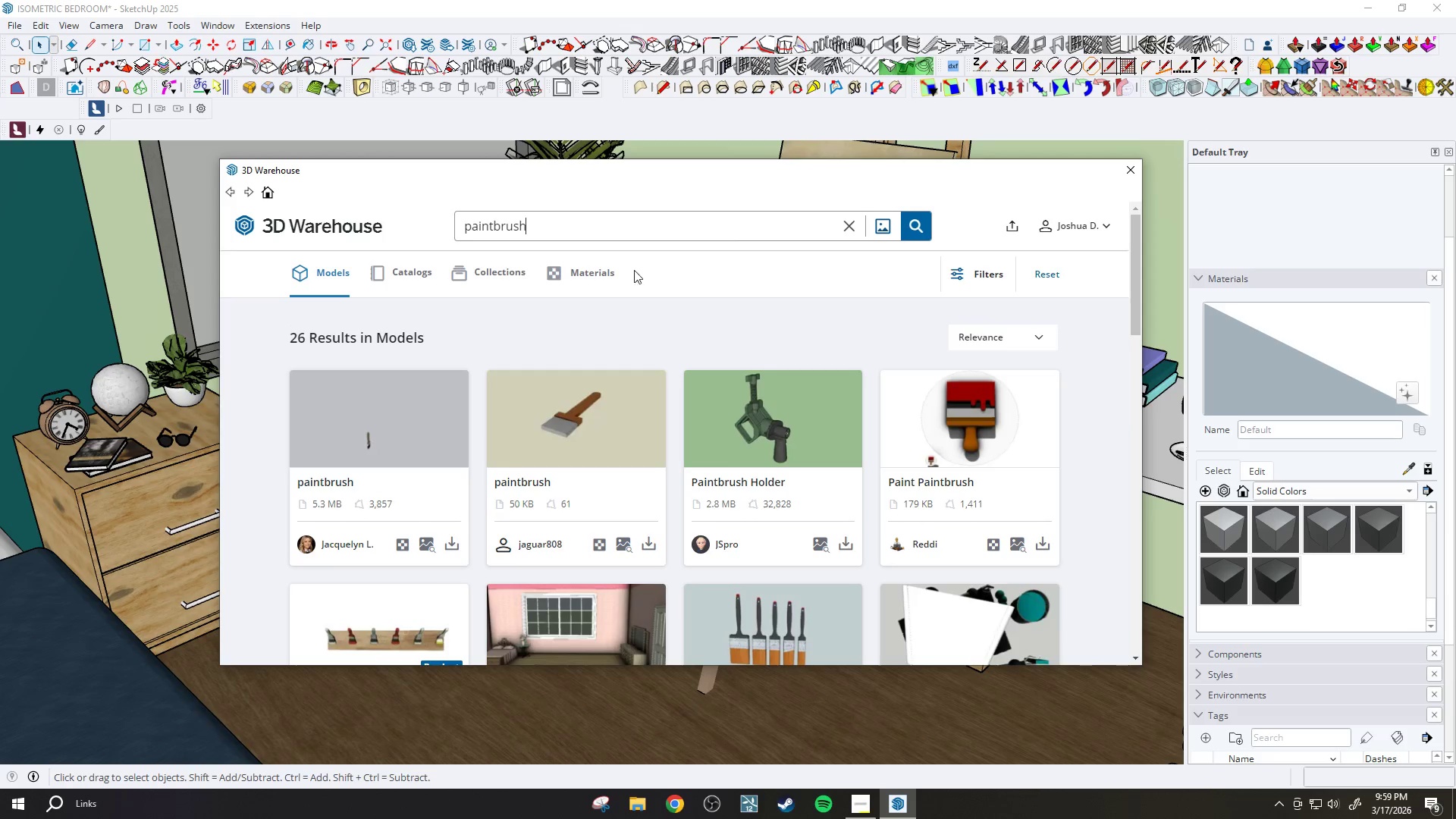 
scroll: coordinate [698, 379], scroll_direction: down, amount: 5.0
 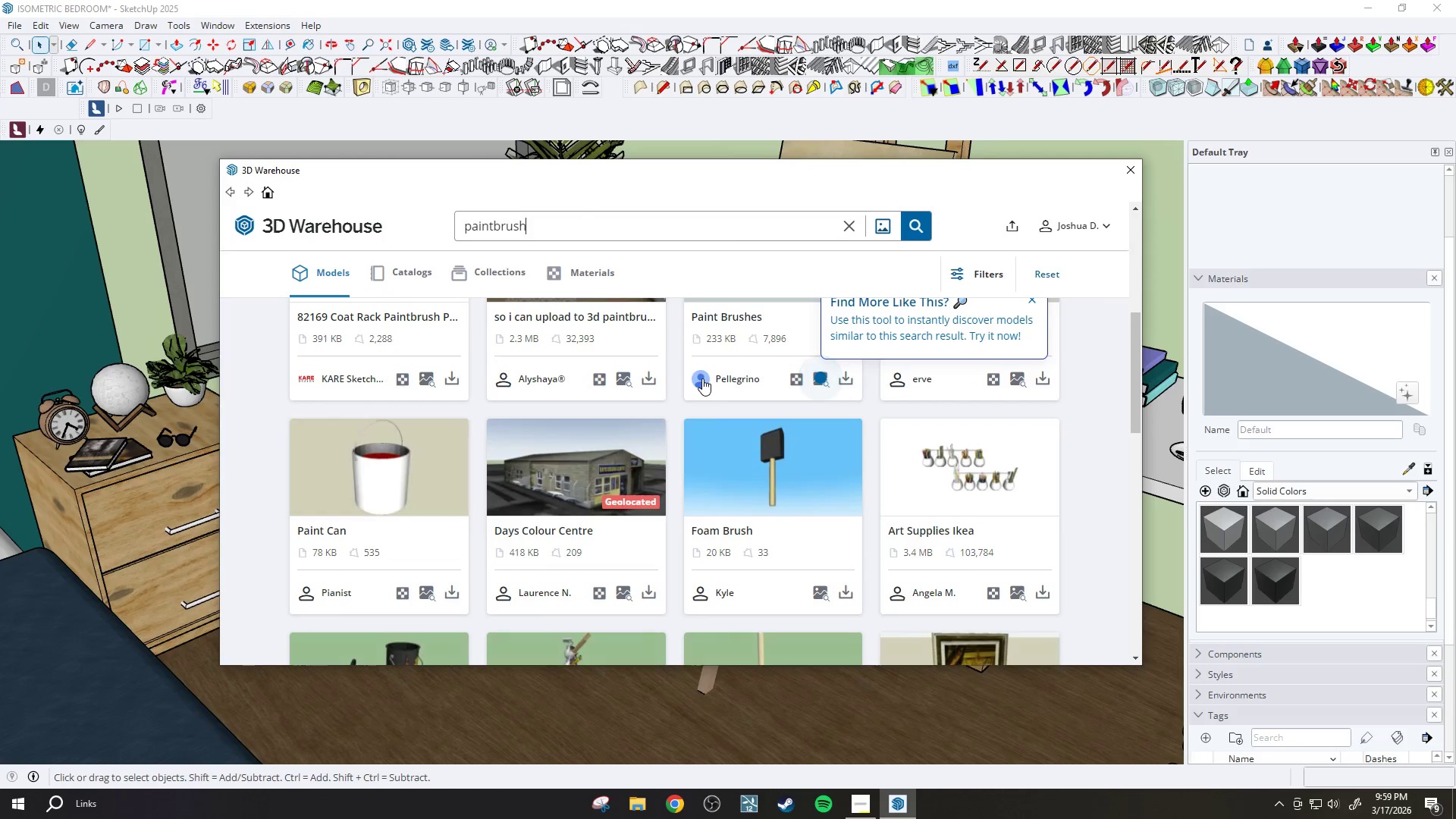 
scroll: coordinate [572, 289], scroll_direction: up, amount: 5.0
 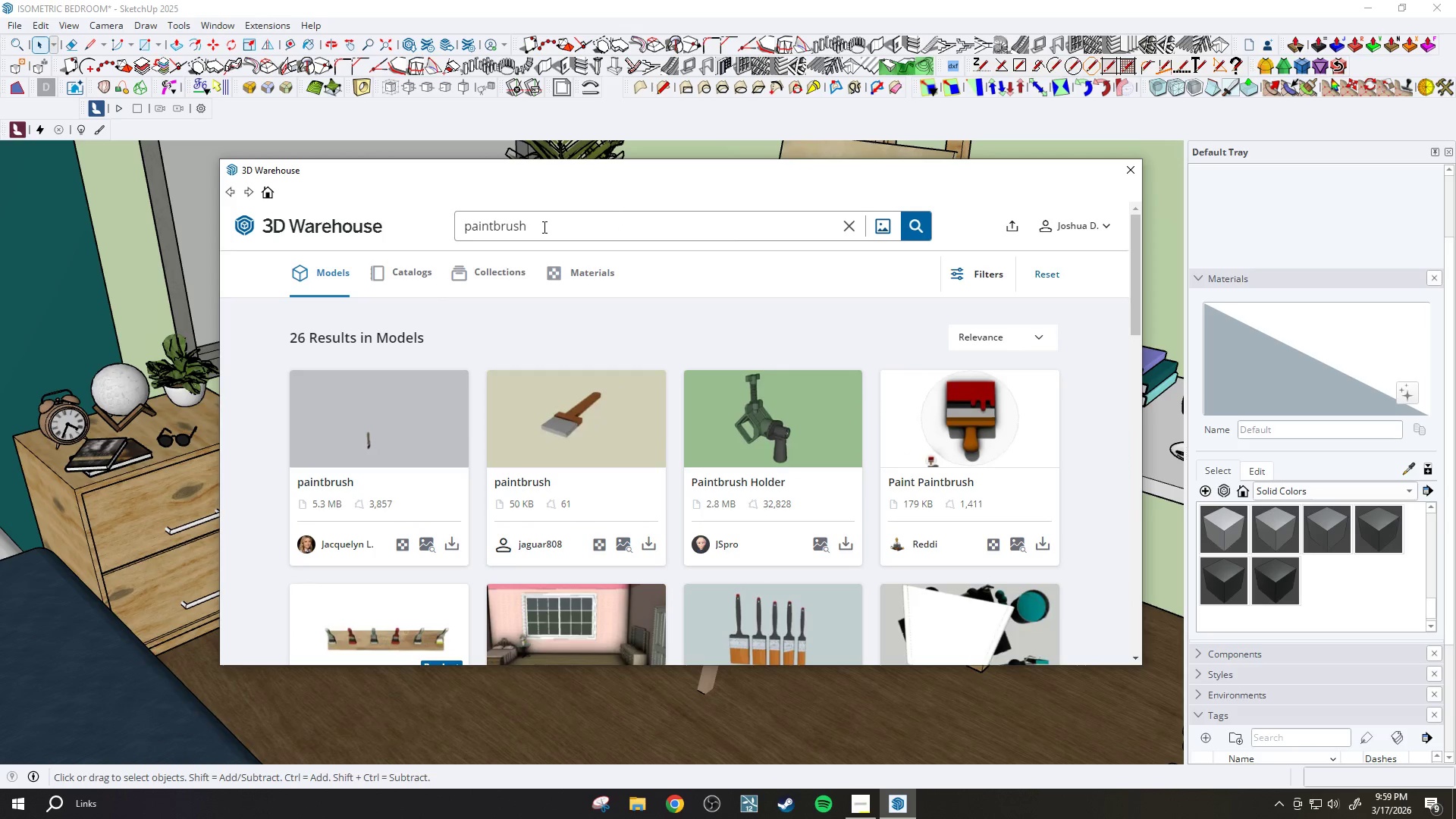 
key(Backspace)
 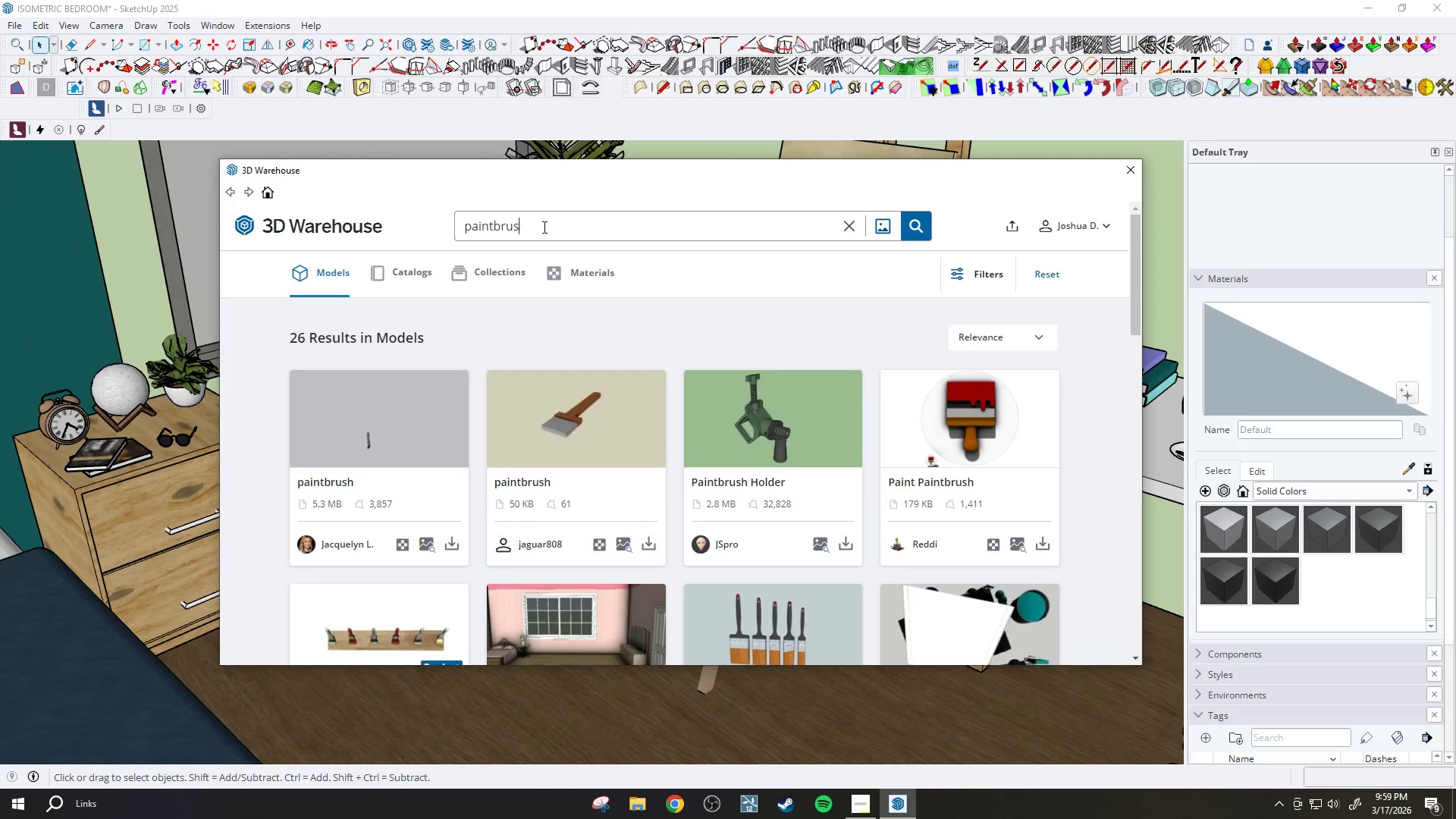 
key(Backspace)
 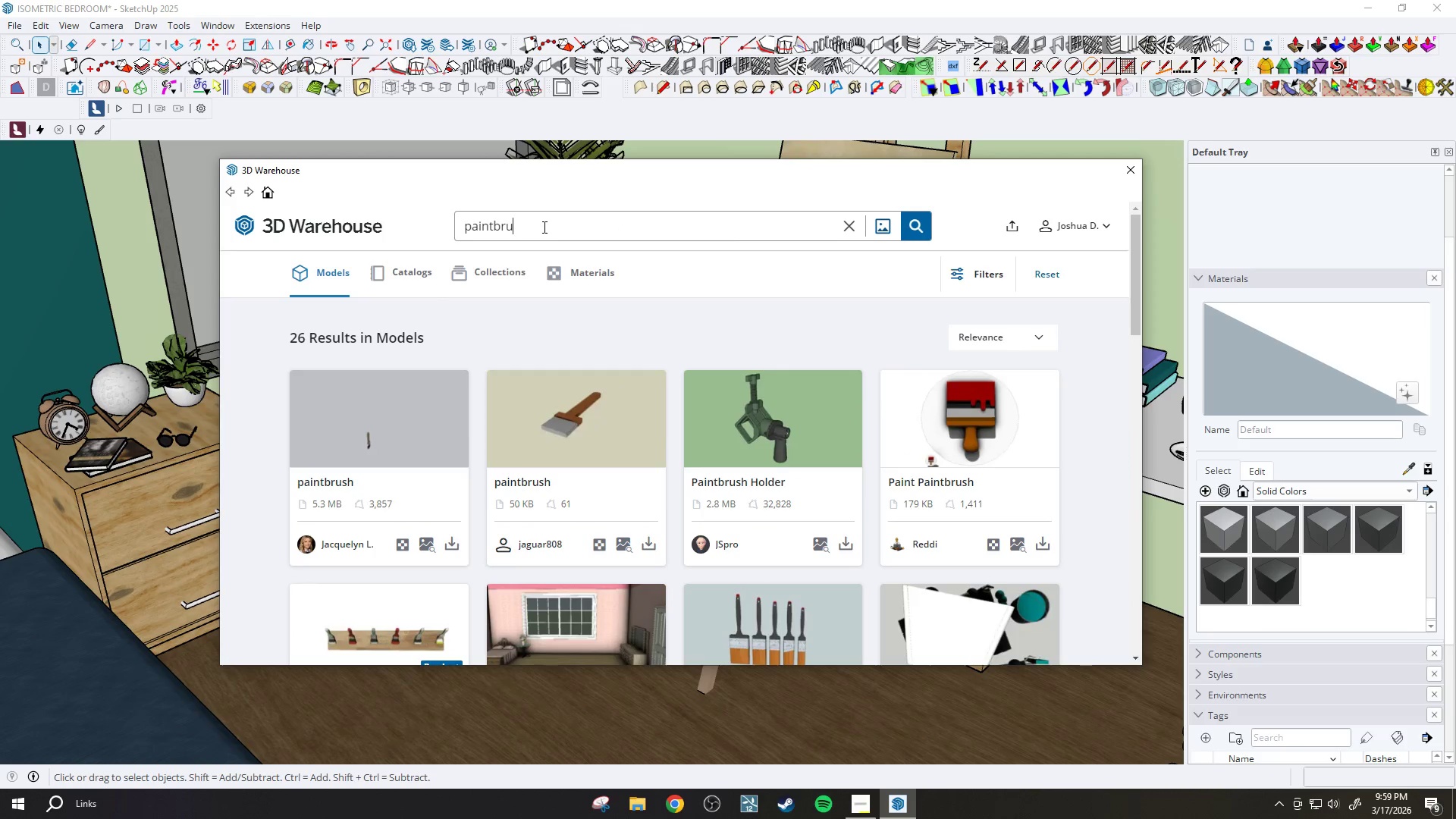 
key(Backspace)
 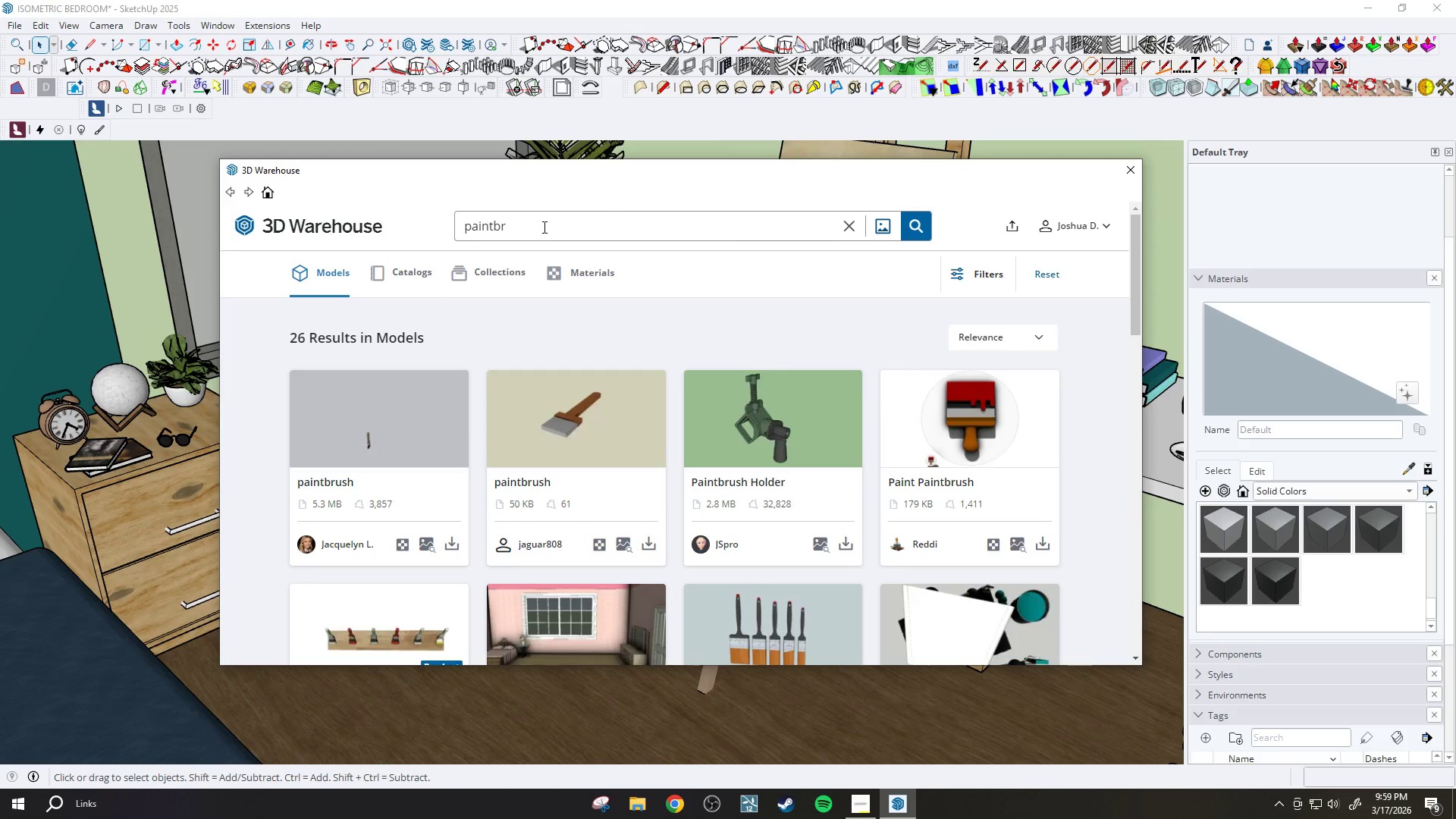 
key(Backspace)
 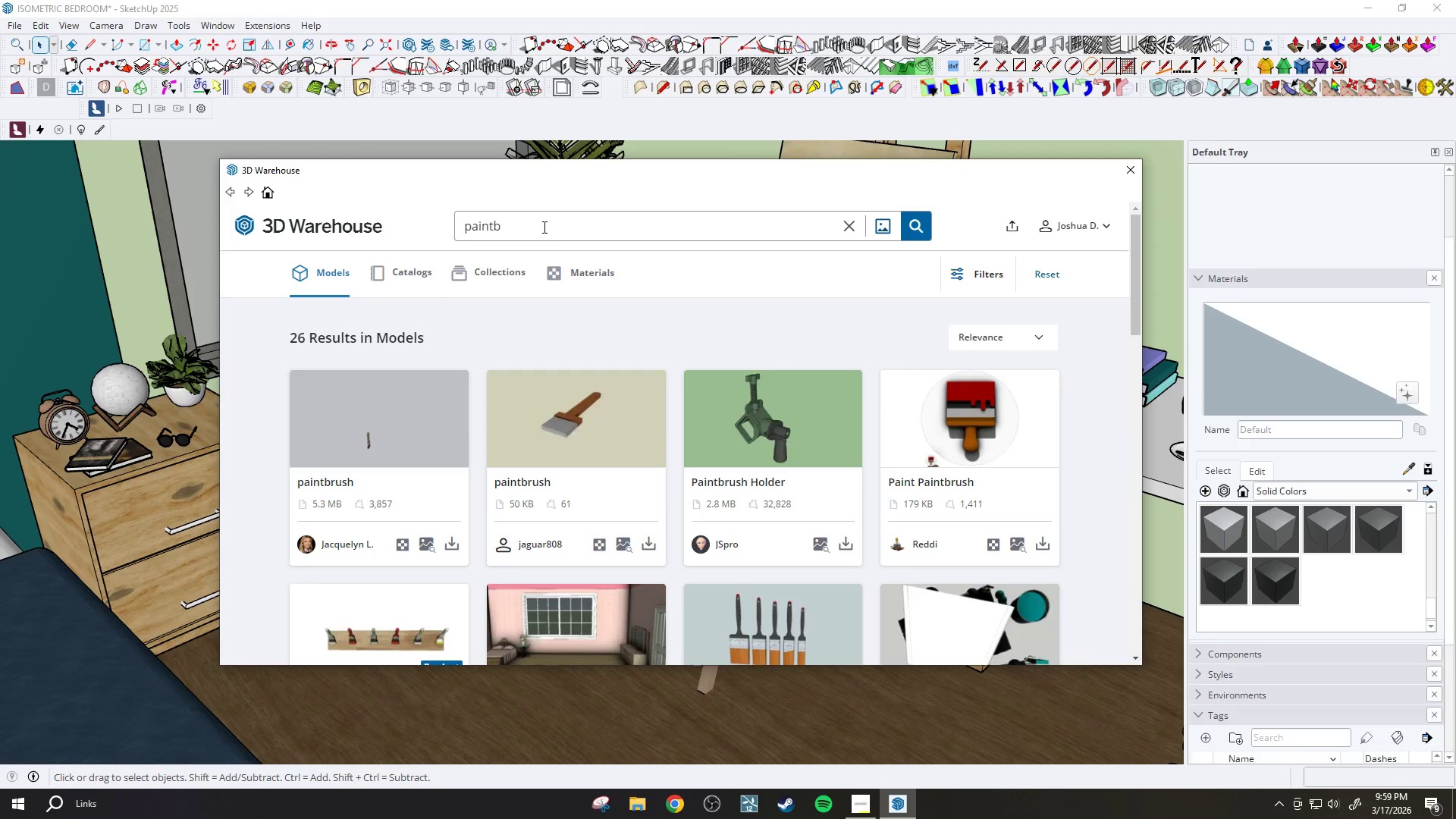 
key(Backspace)
 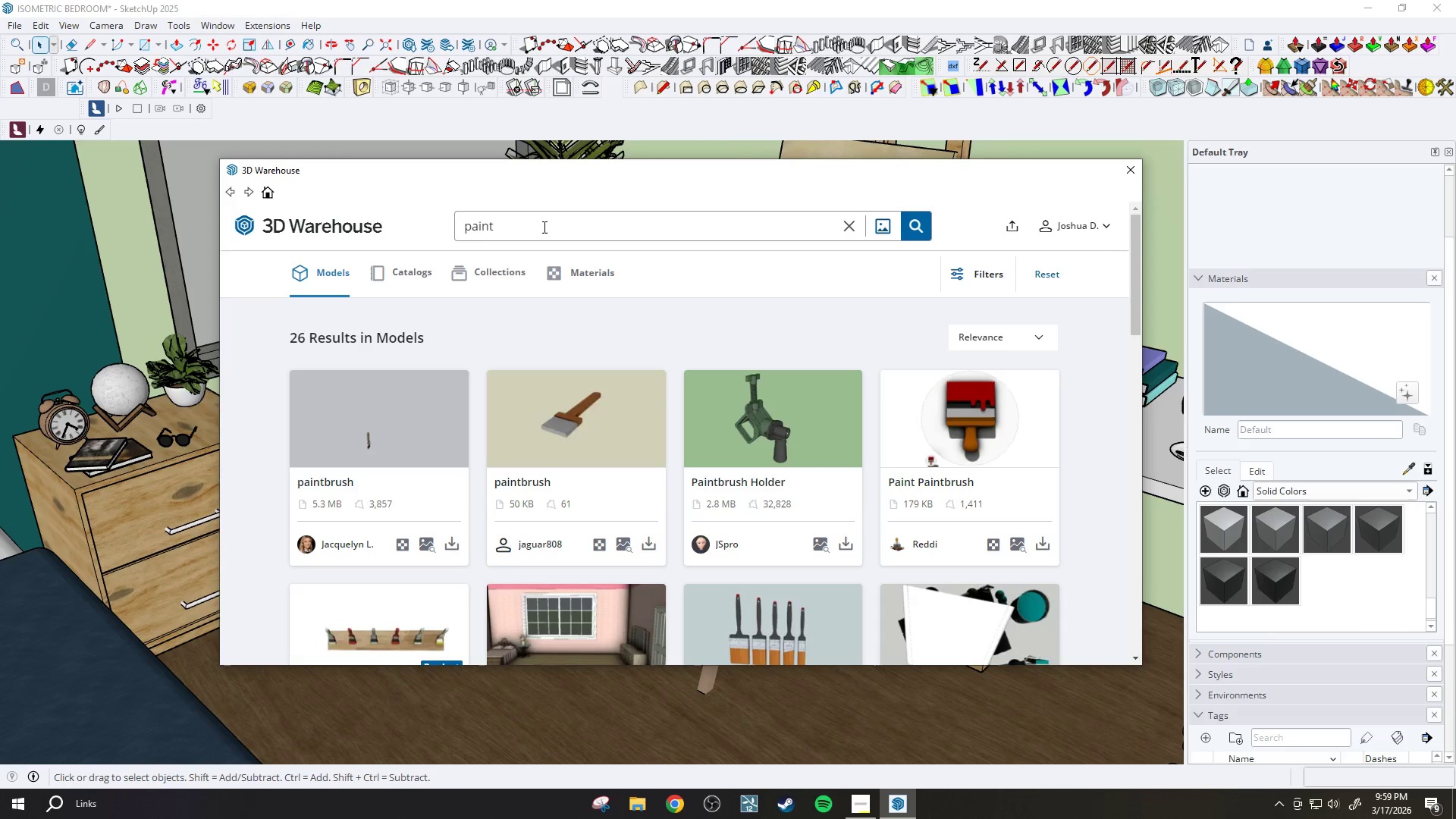 
type( )
key(Backspace)
key(Backspace)
key(Backspace)
key(Backspace)
key(Backspace)
key(Backspace)
key(Backspace)
key(Backspace)
type(art suppliu)
key(Backspace)
type(es)
 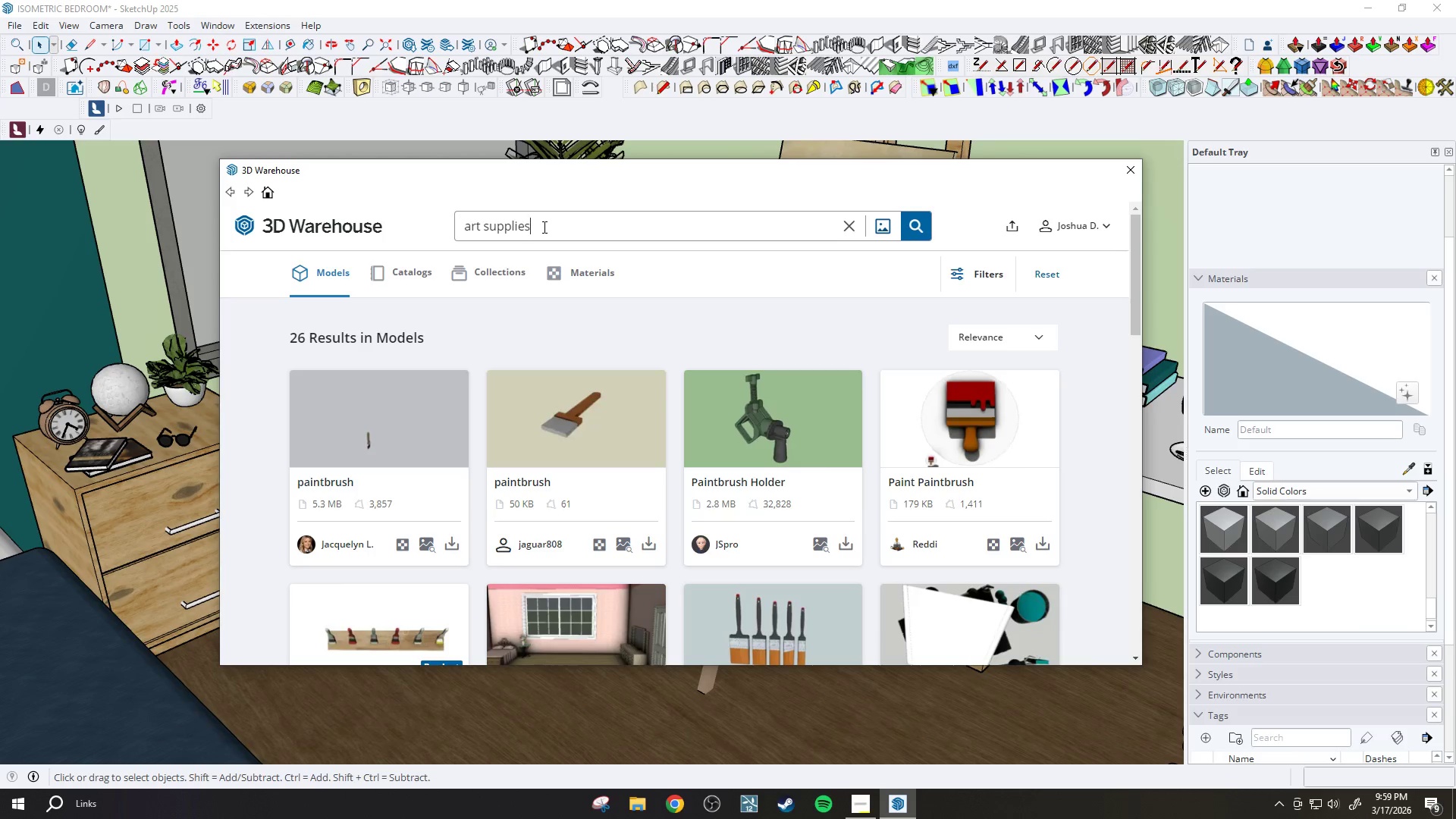 
key(Enter)
 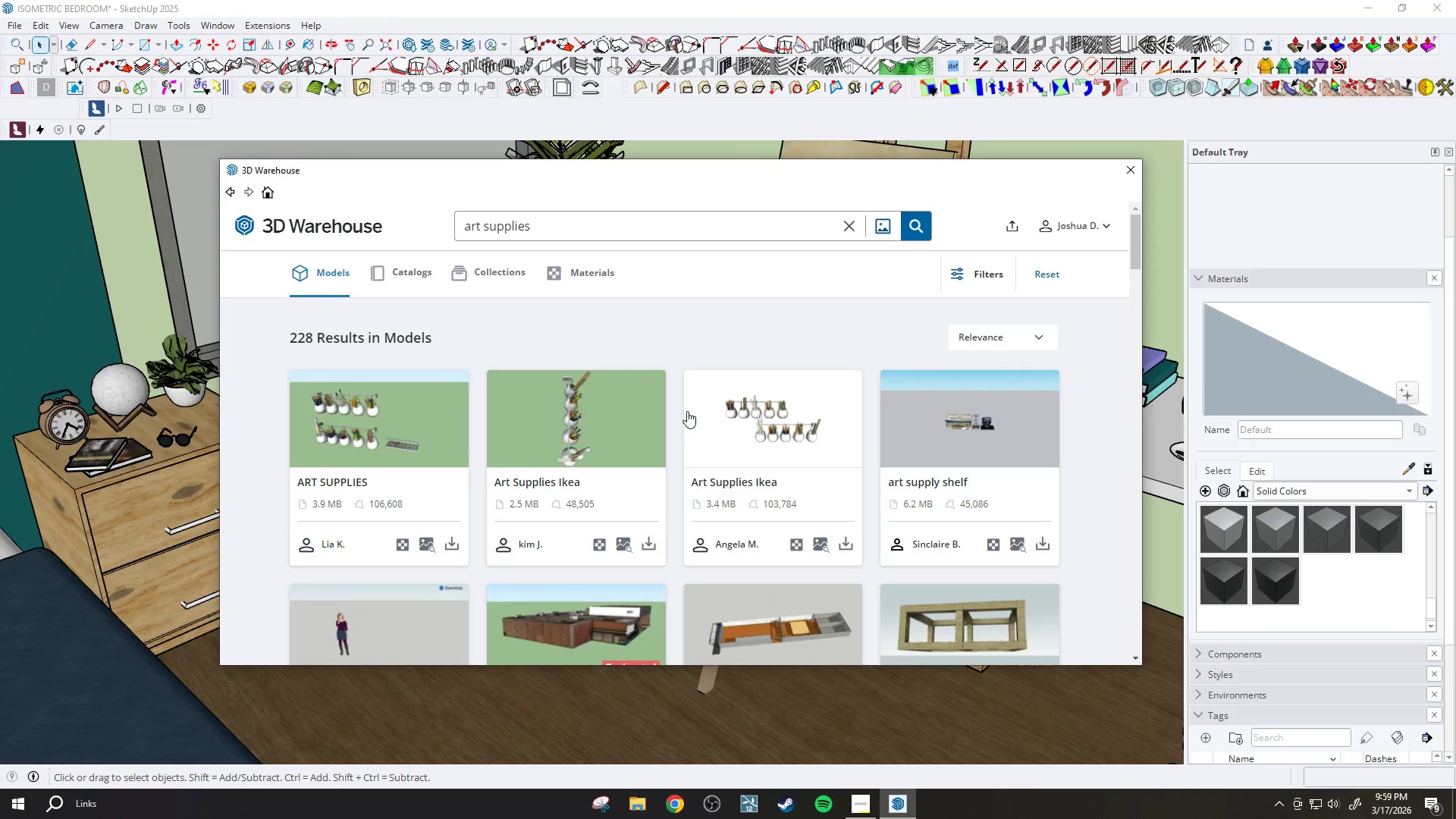 
scroll: coordinate [687, 423], scroll_direction: down, amount: 23.0
 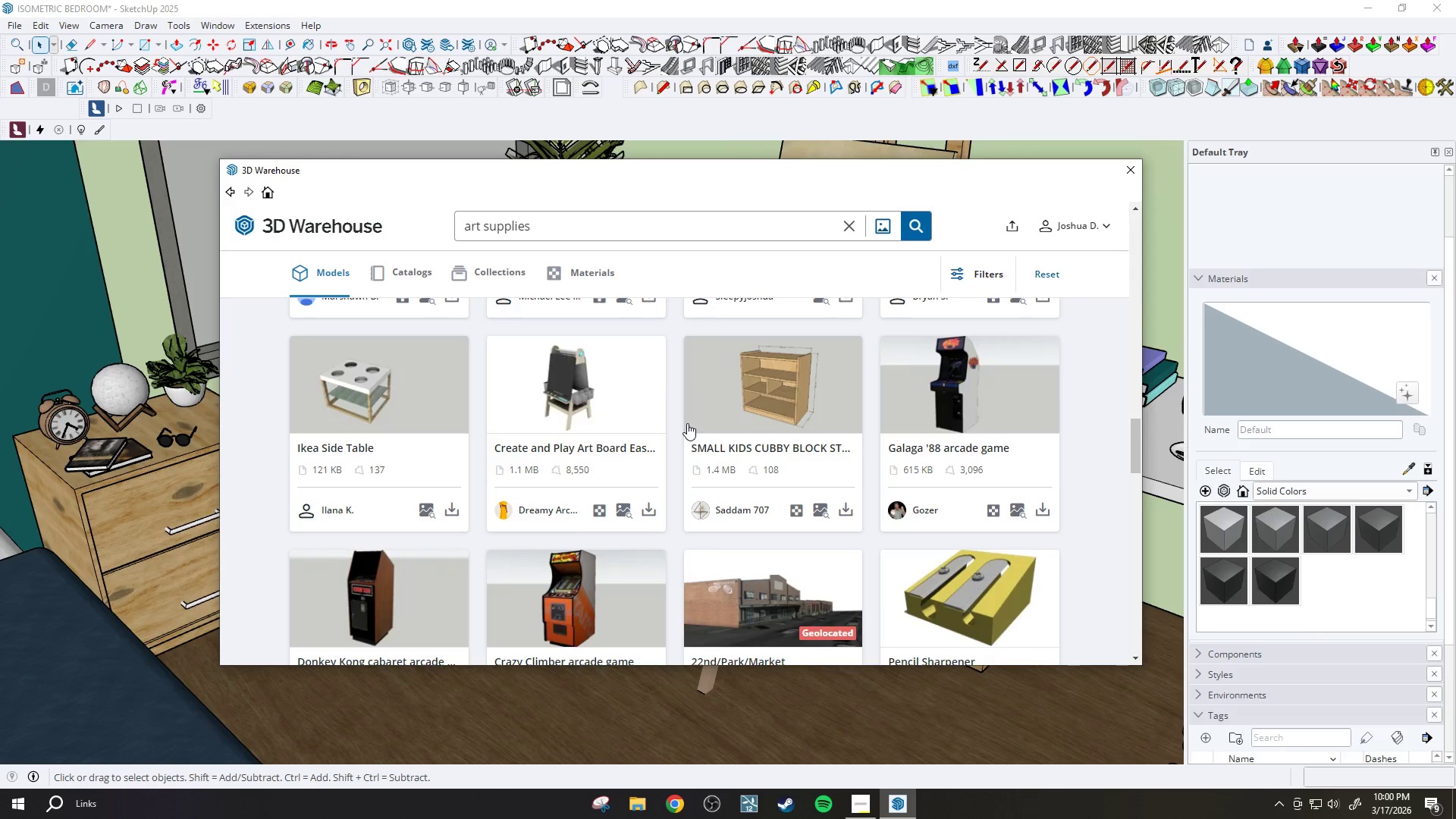 
scroll: coordinate [687, 423], scroll_direction: down, amount: 7.0
 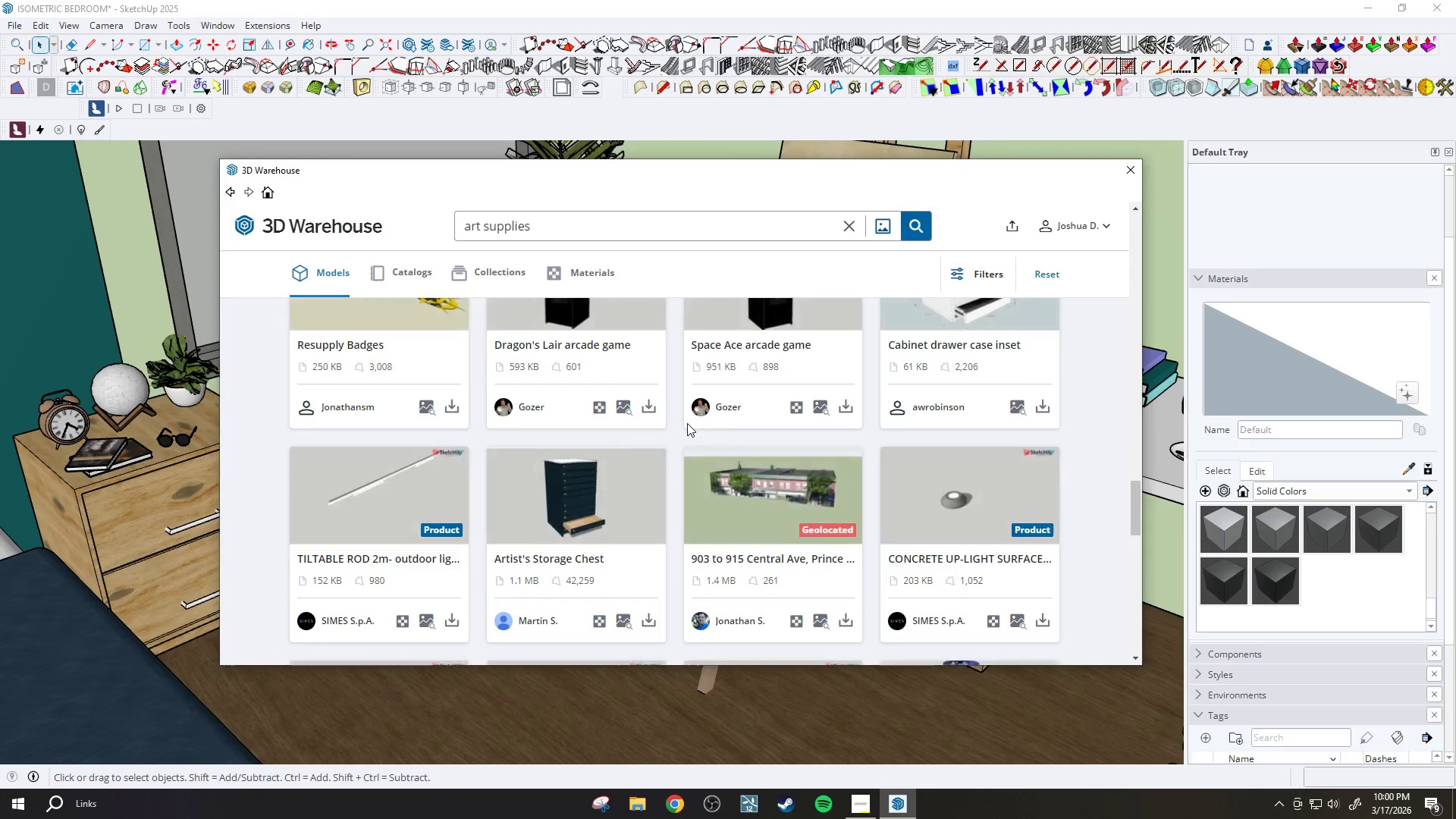 
scroll: coordinate [686, 431], scroll_direction: up, amount: 32.0
 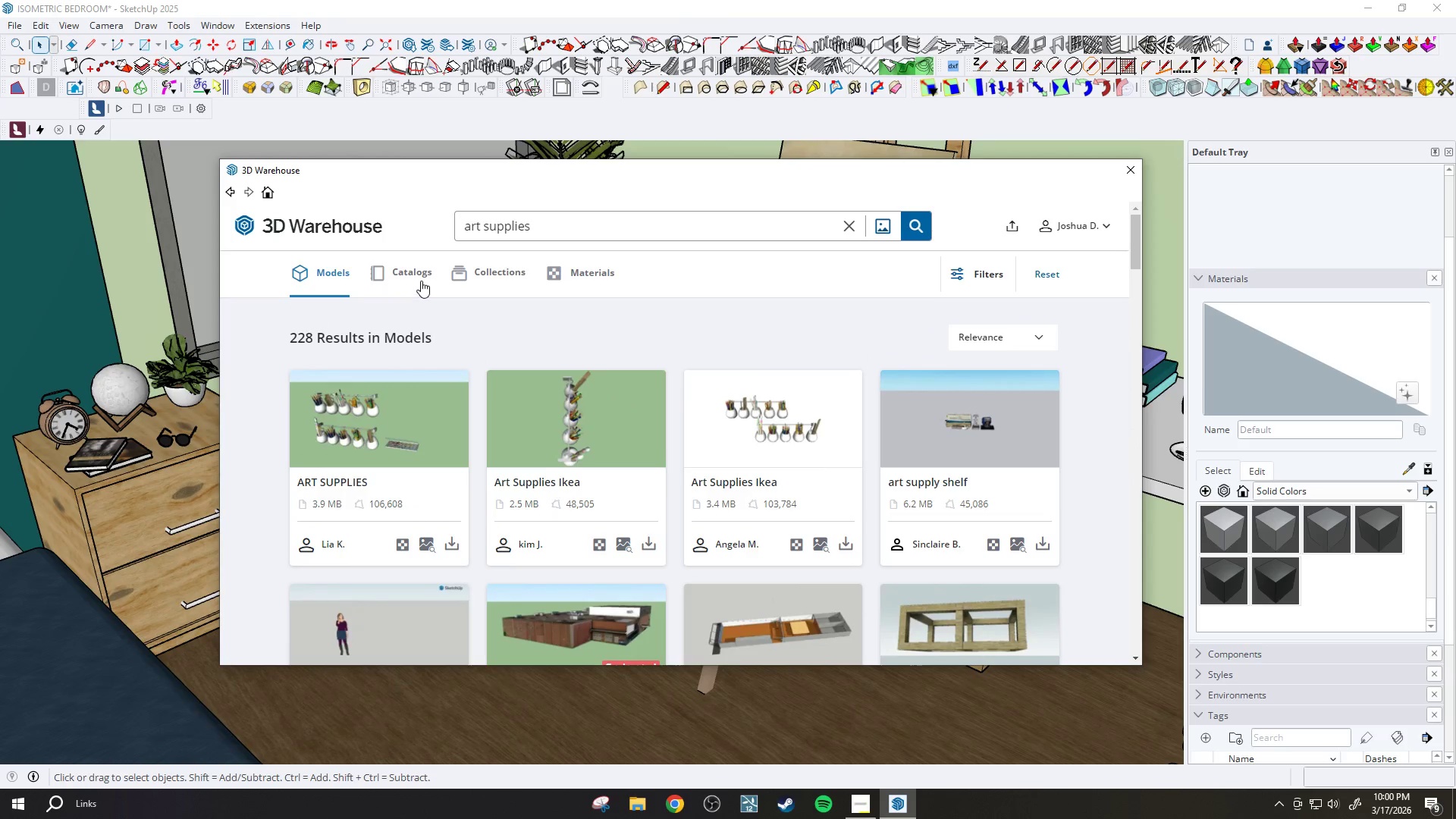 
left_click([494, 280])
 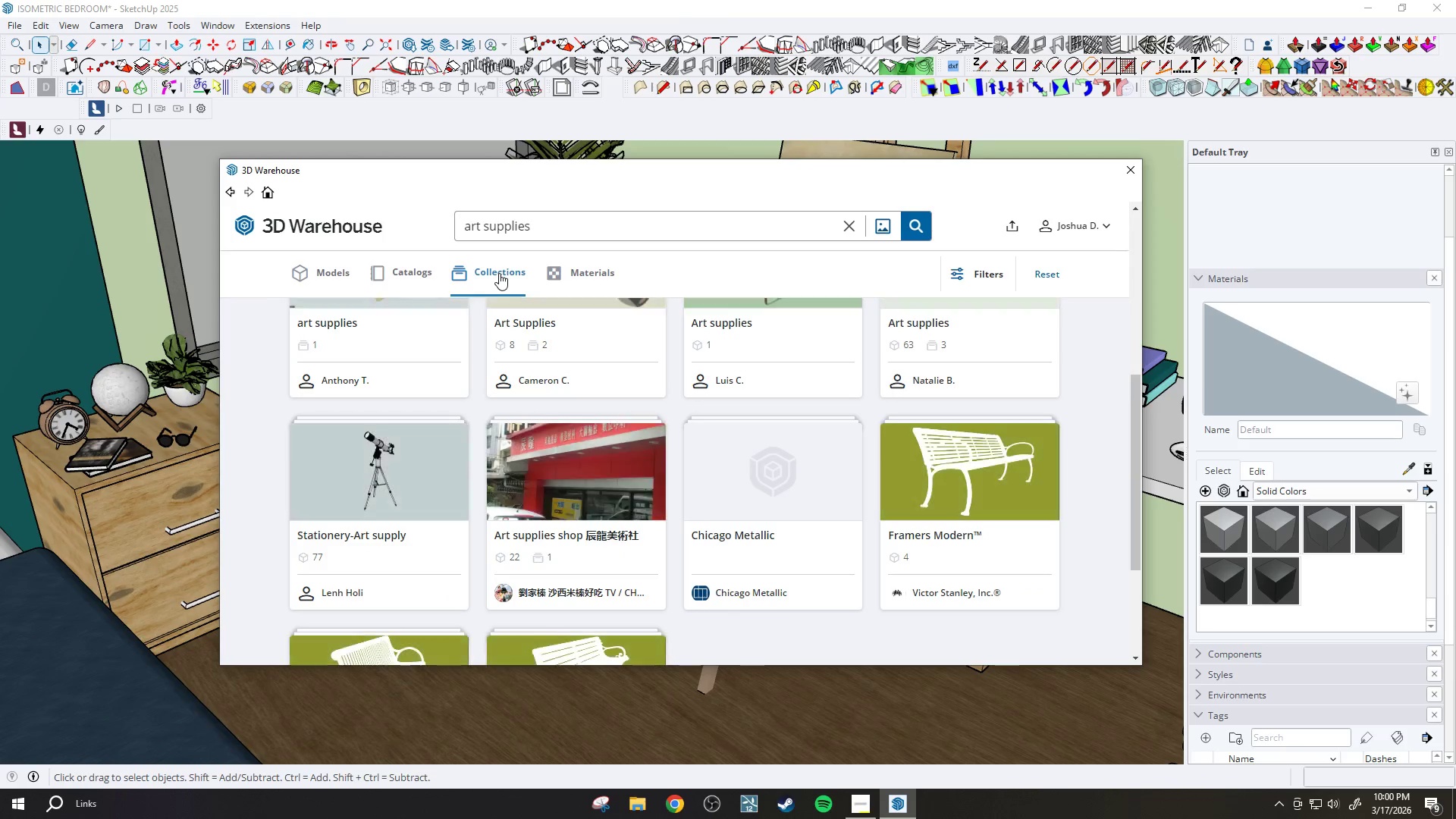 
scroll: coordinate [563, 375], scroll_direction: up, amount: 5.0
 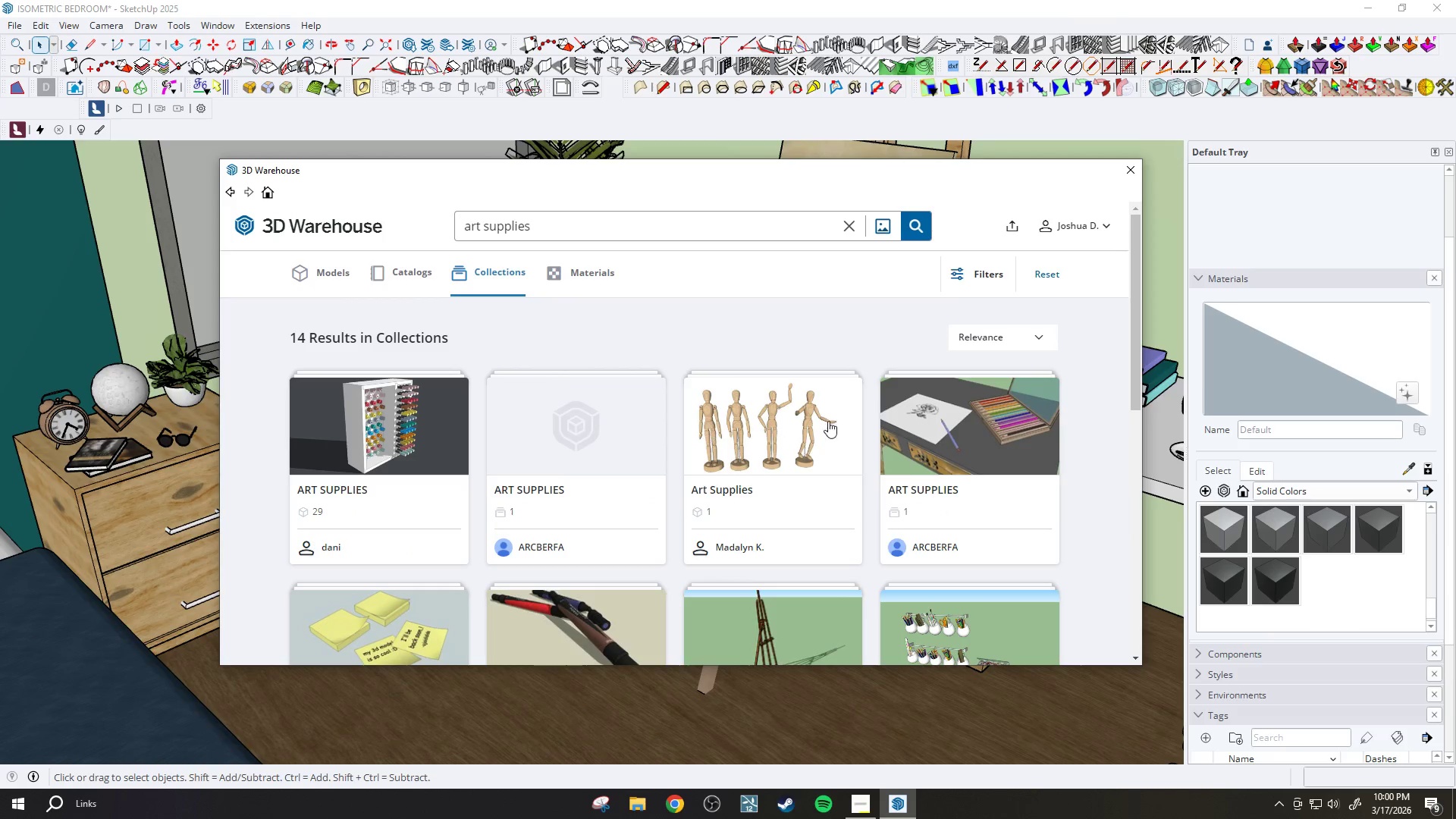 
left_click([931, 413])
 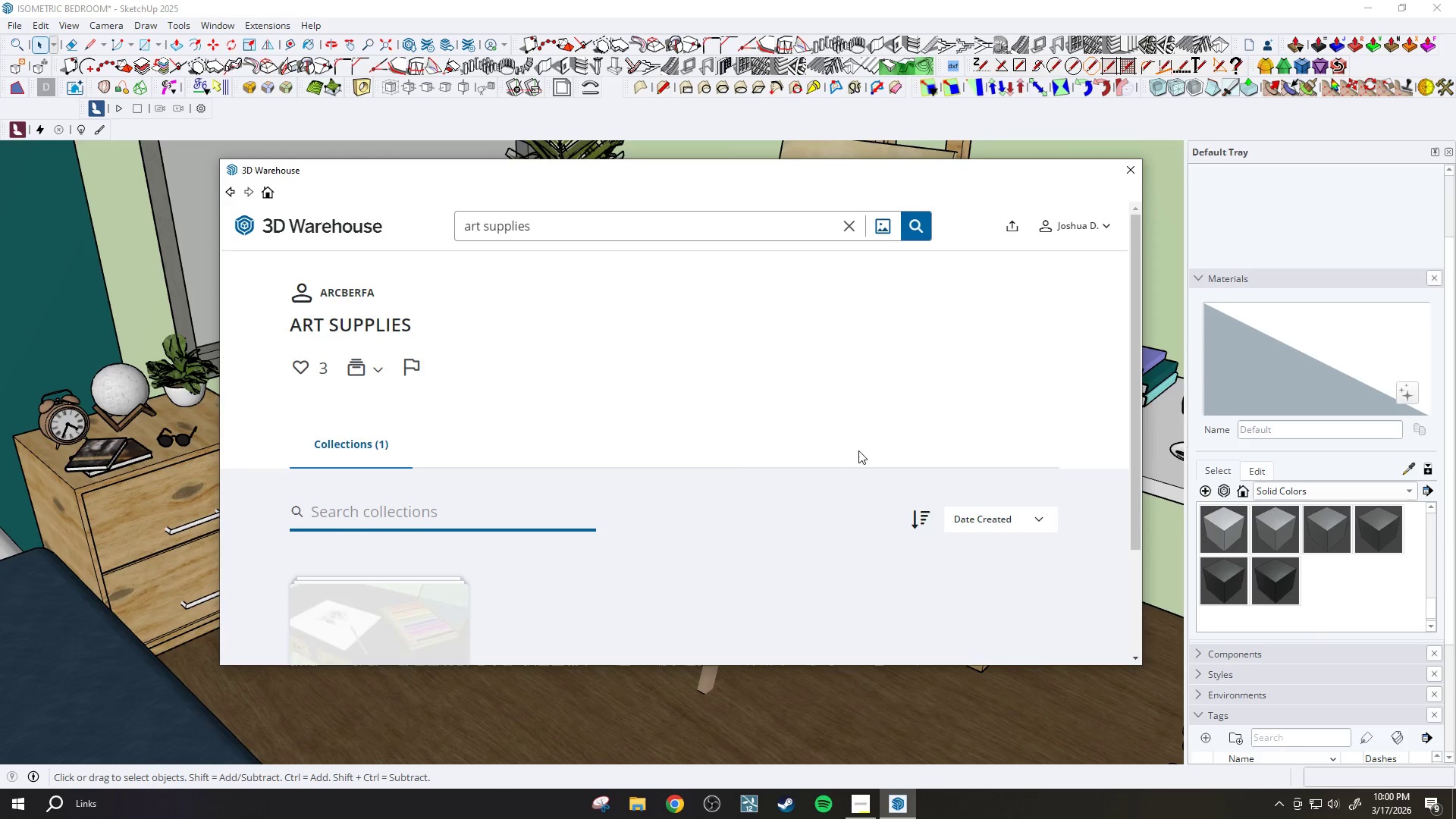 
scroll: coordinate [857, 435], scroll_direction: down, amount: 3.0
 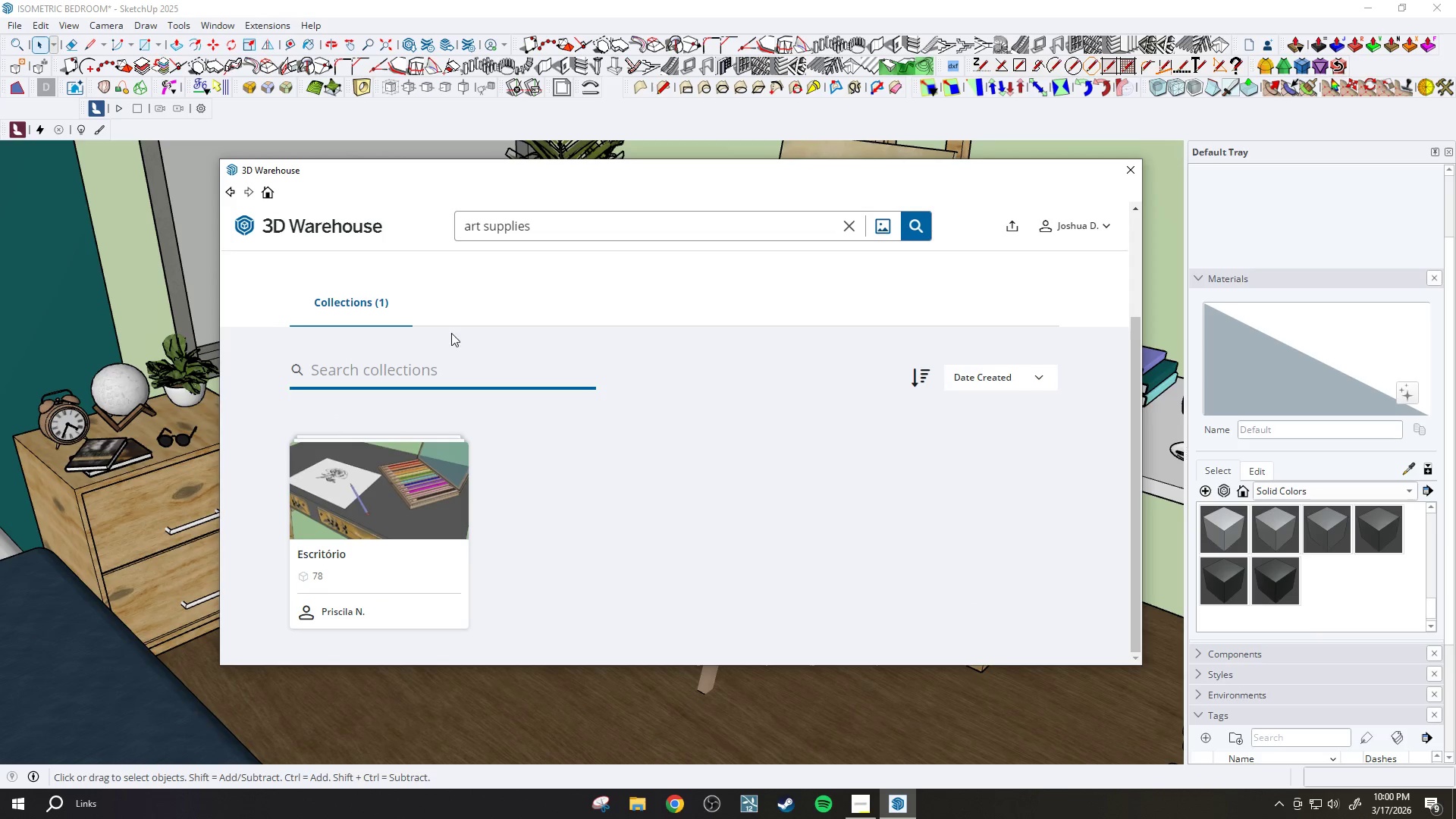 
key(Escape)
 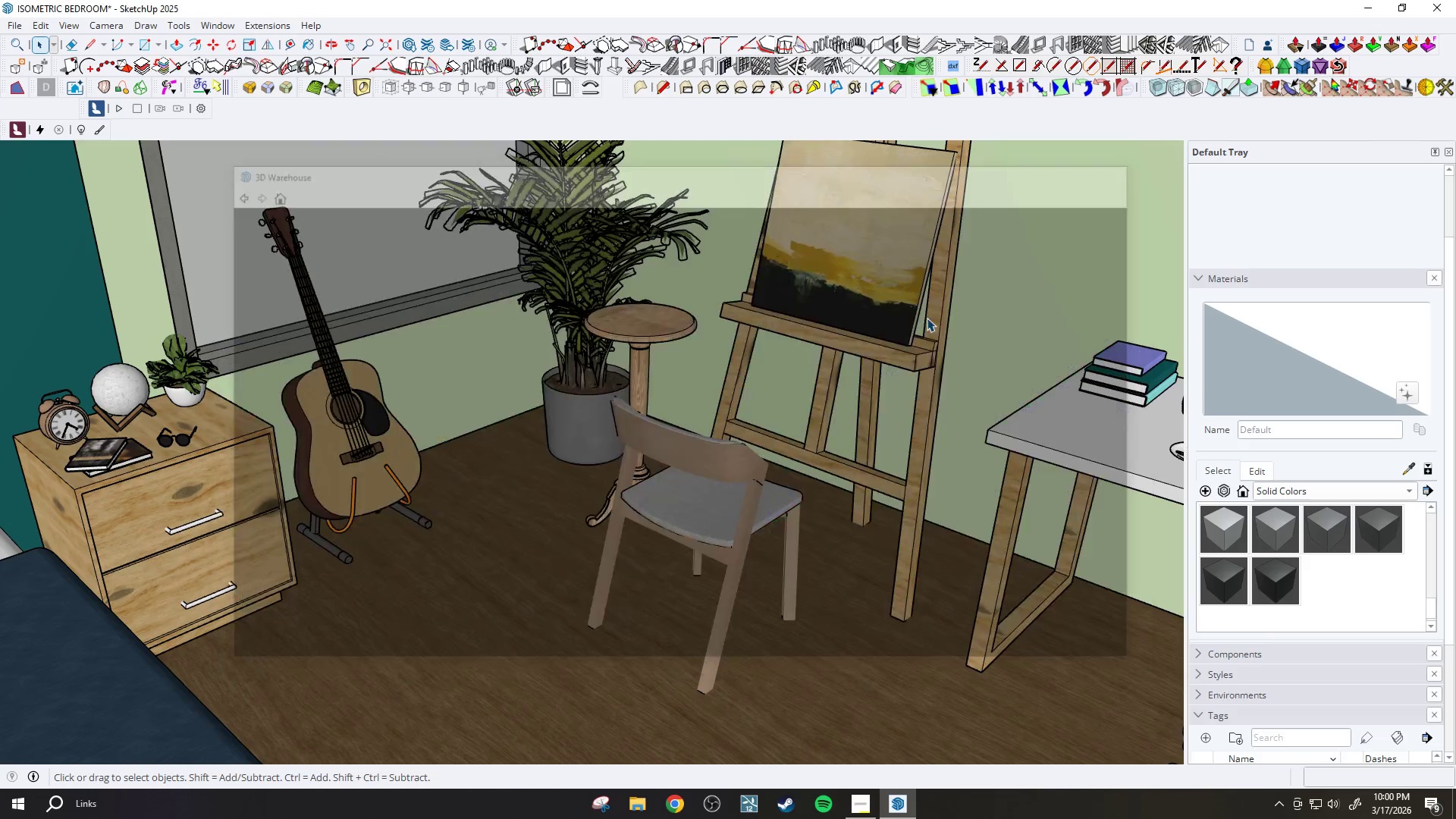 
scroll: coordinate [617, 497], scroll_direction: down, amount: 10.0
 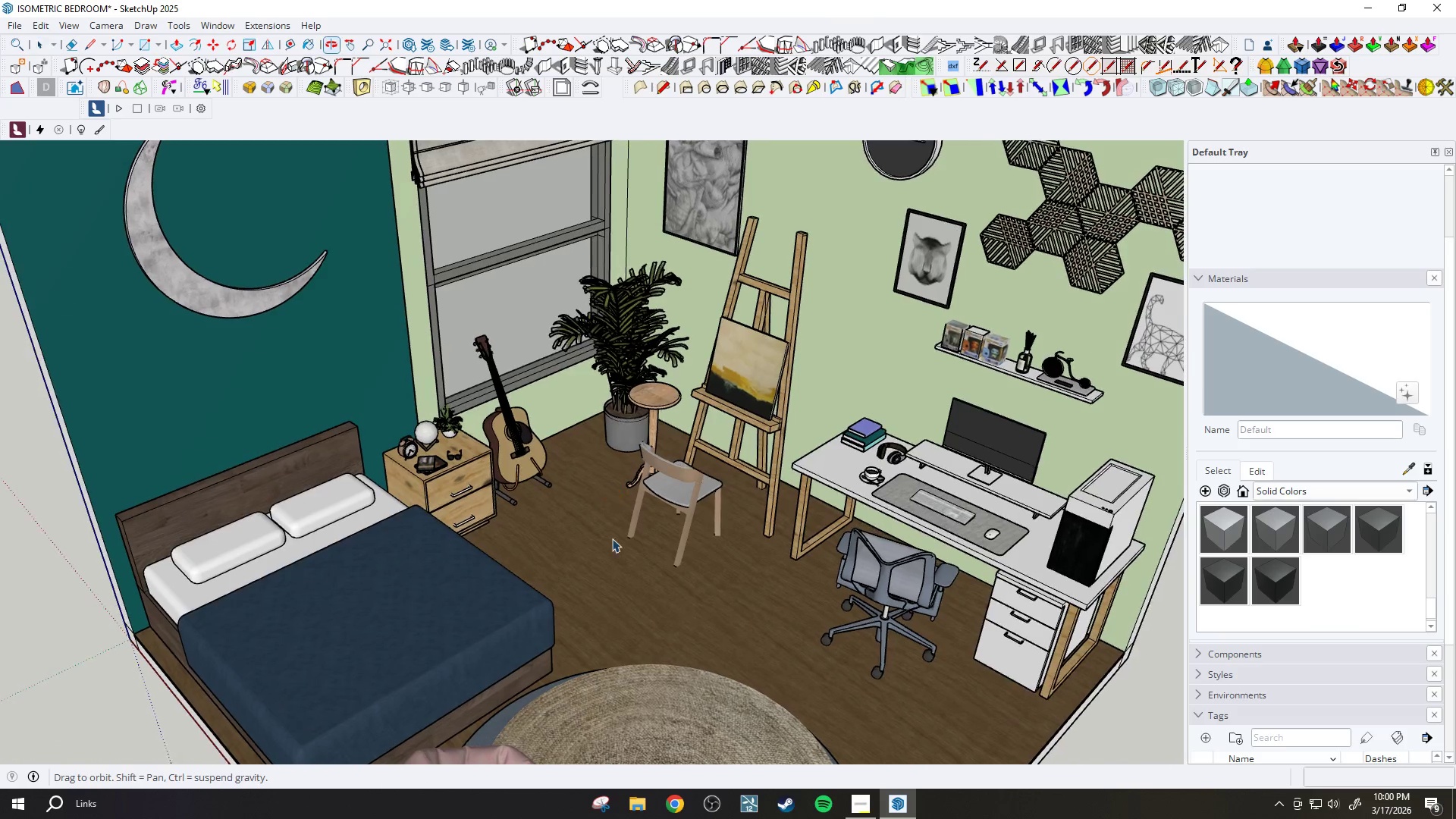 